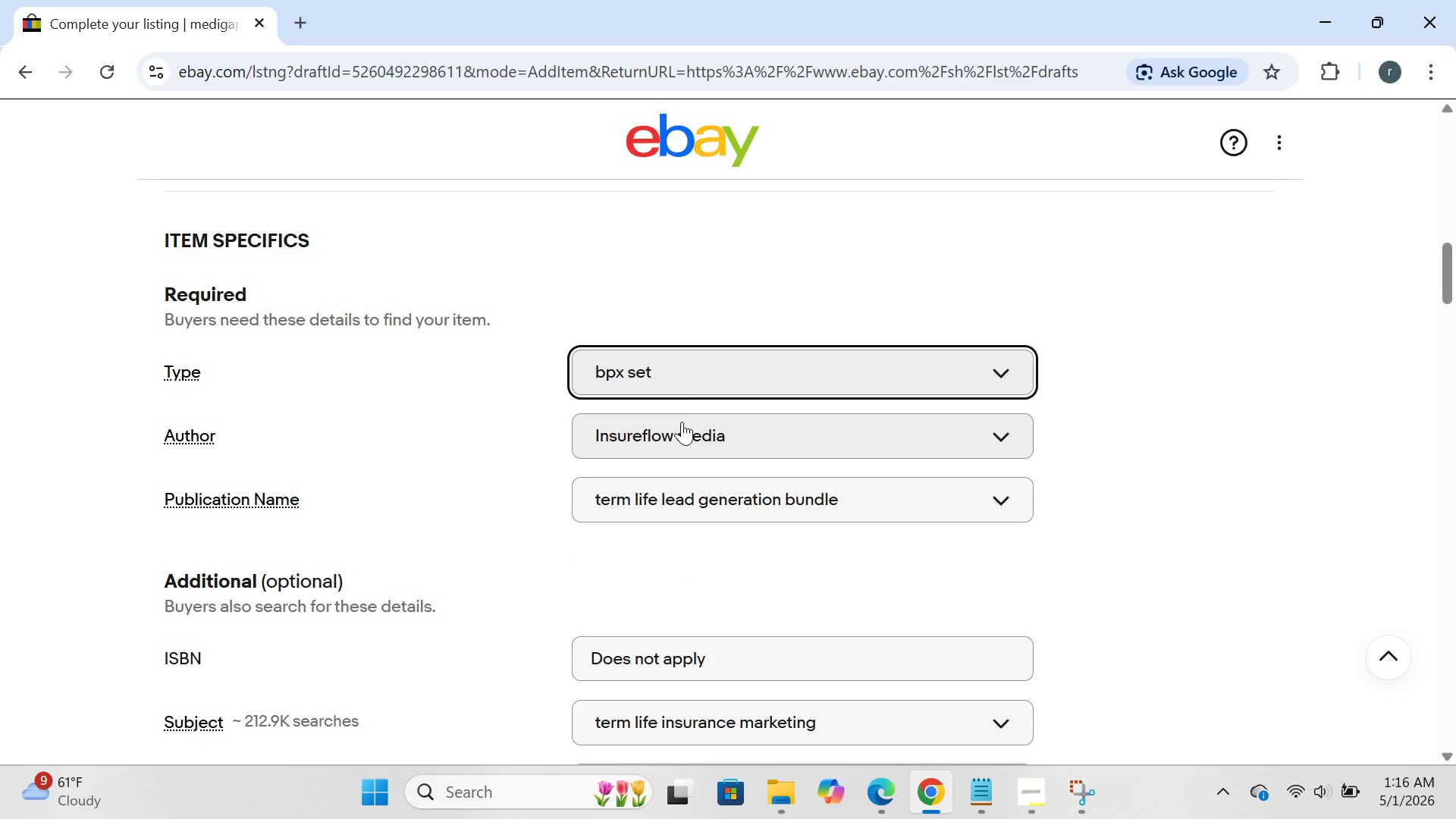 
left_click([692, 372])
 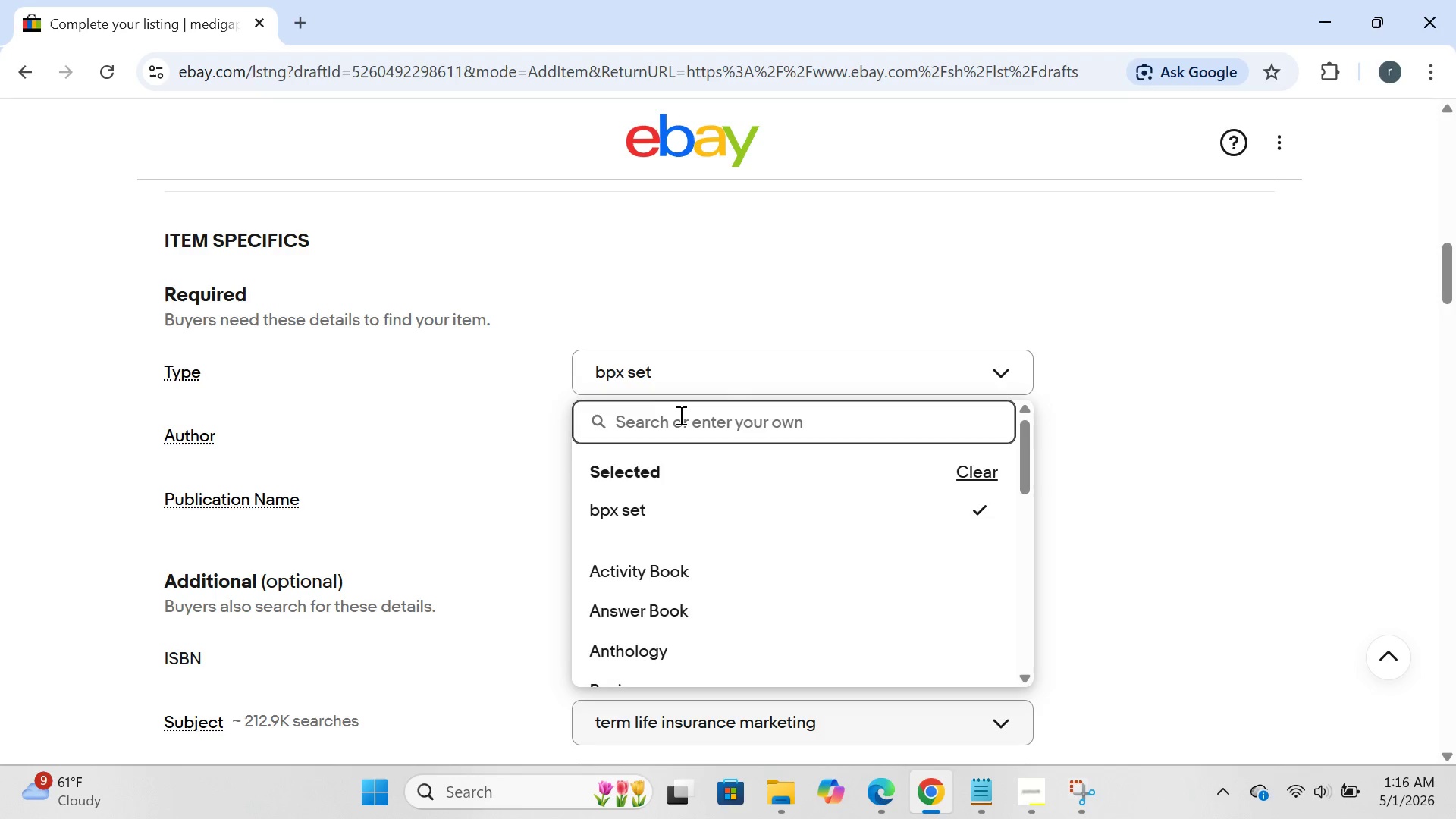 
type(box set)
 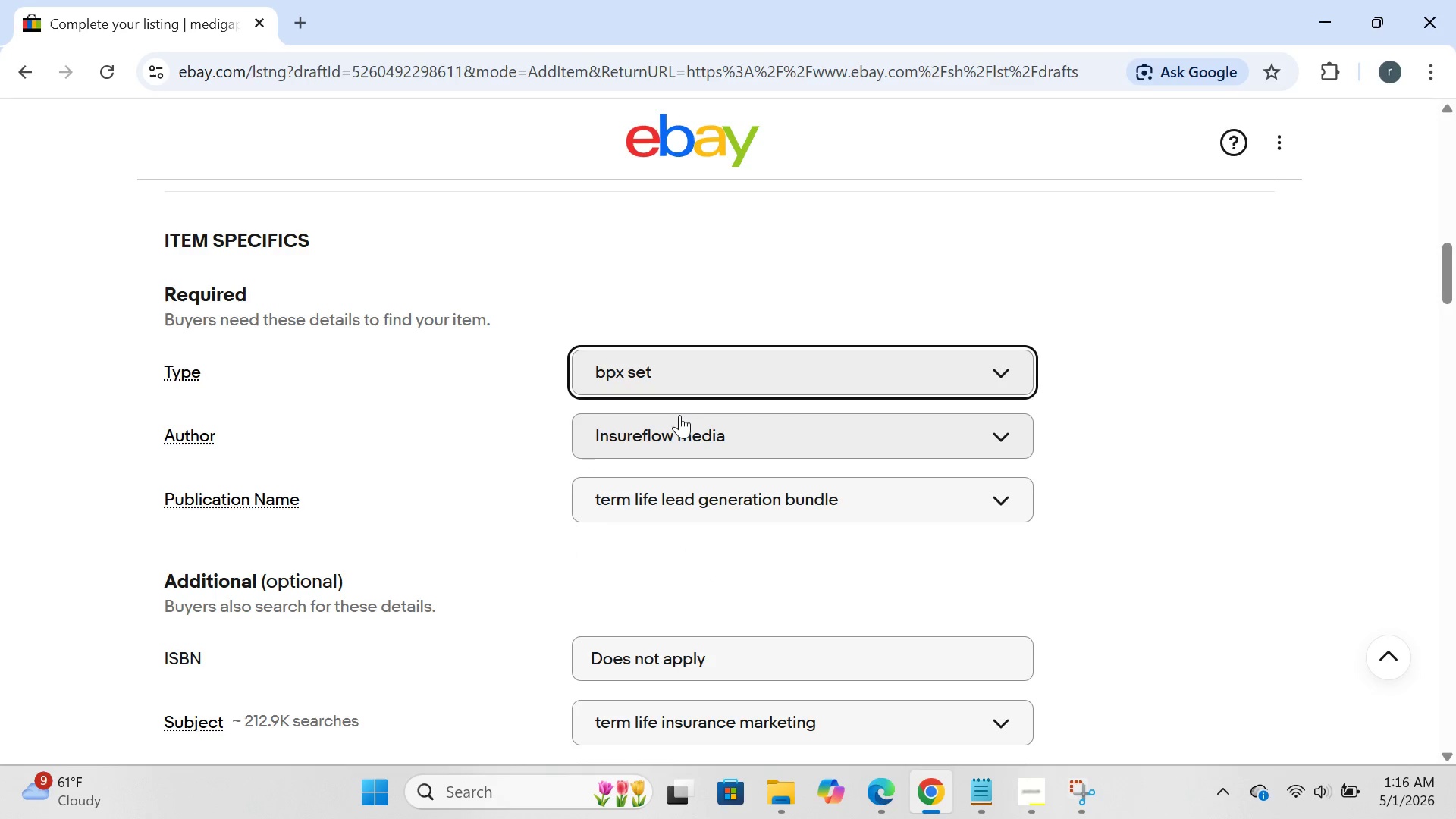 
key(Enter)
 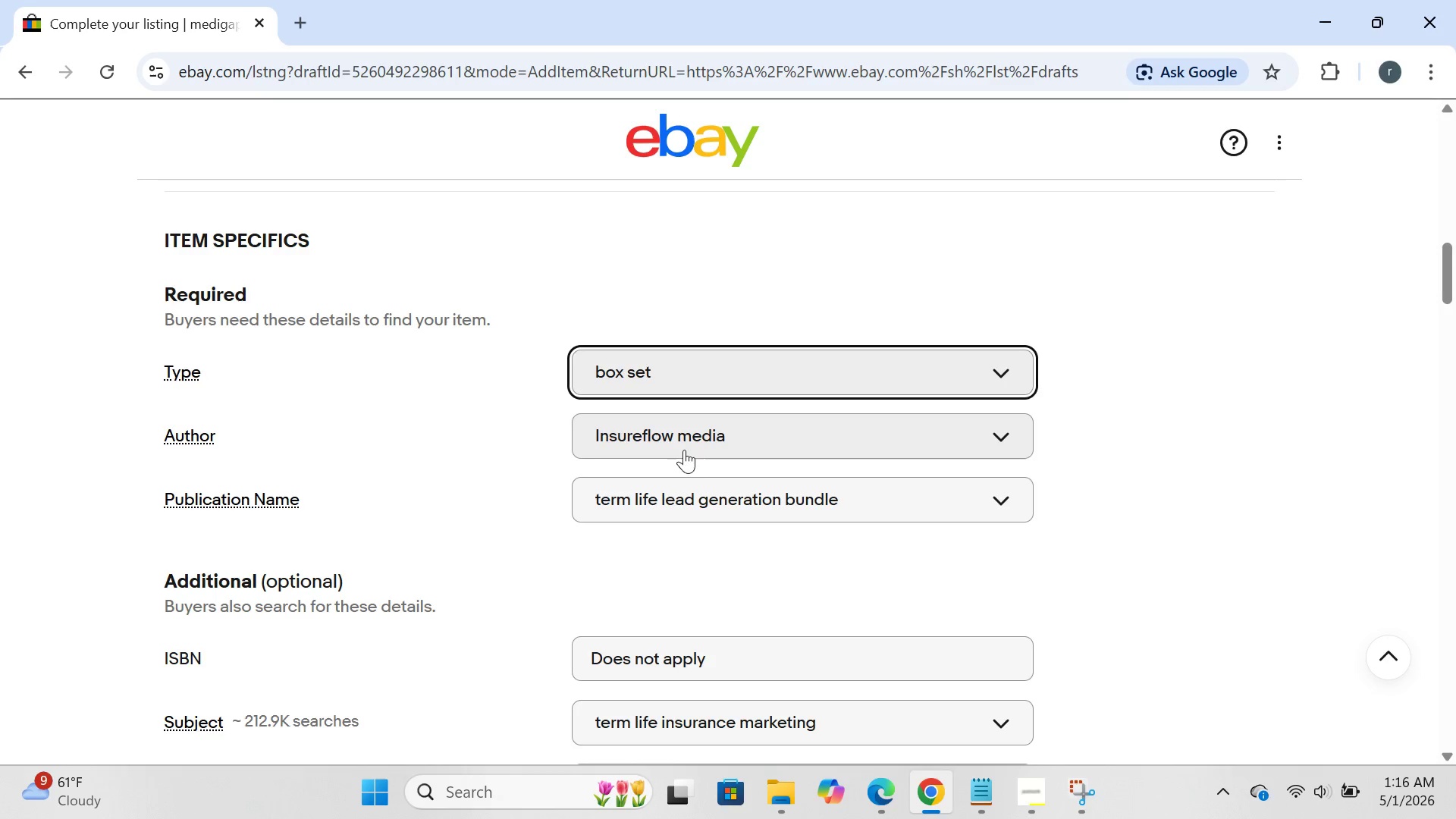 
left_click([680, 484])
 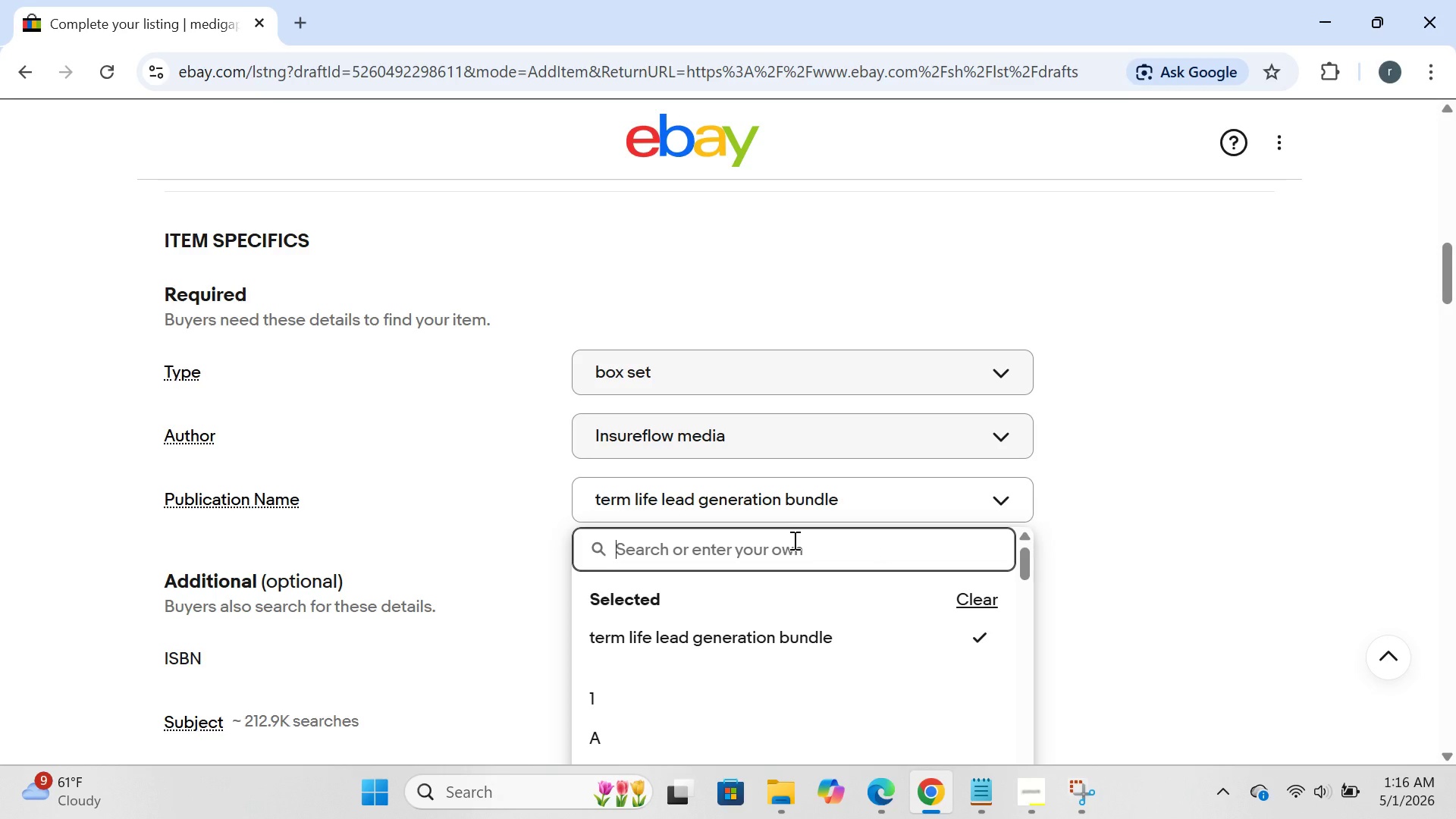 
type(medigap supplement sales kit)
 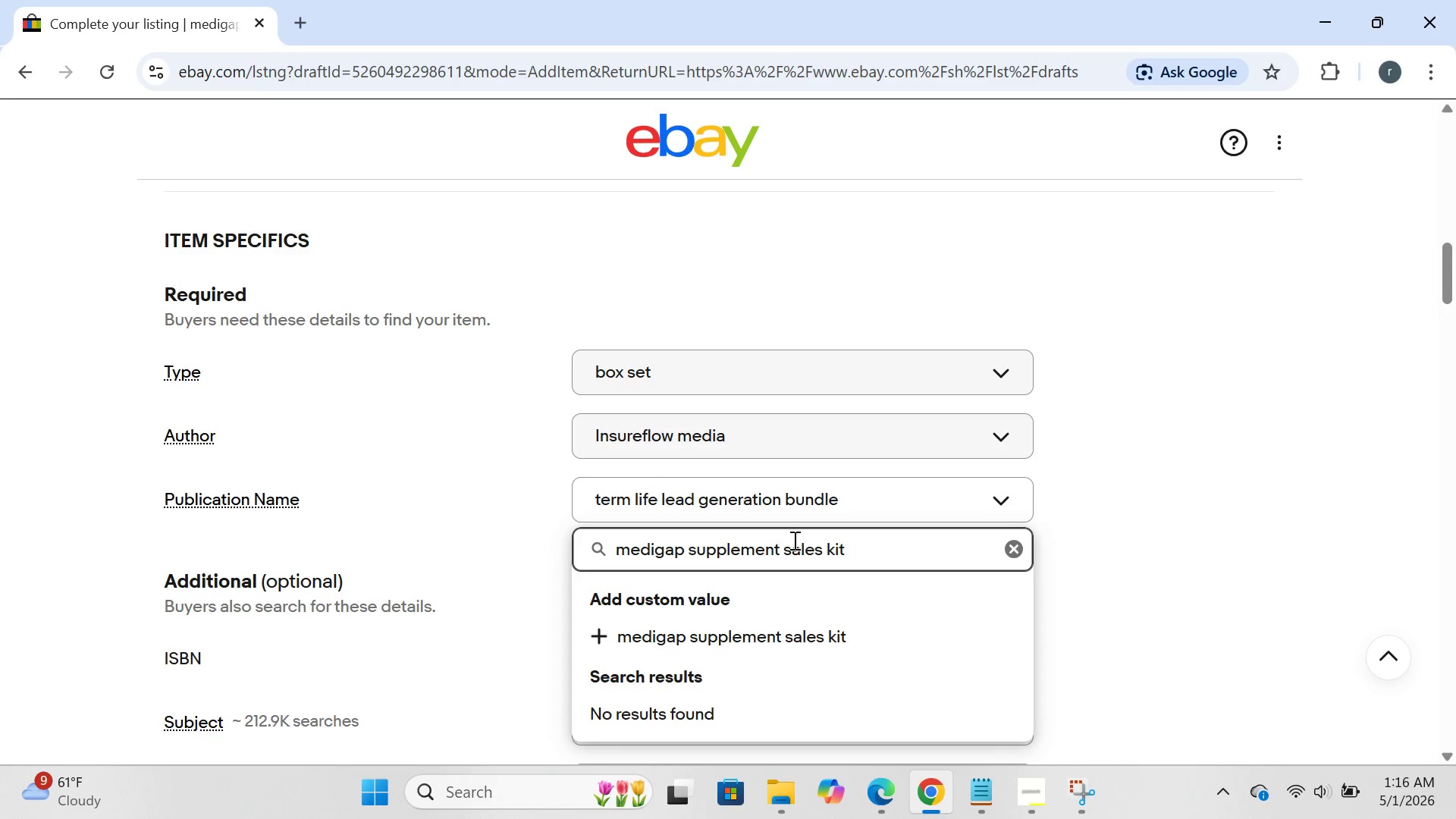 
key(Enter)
 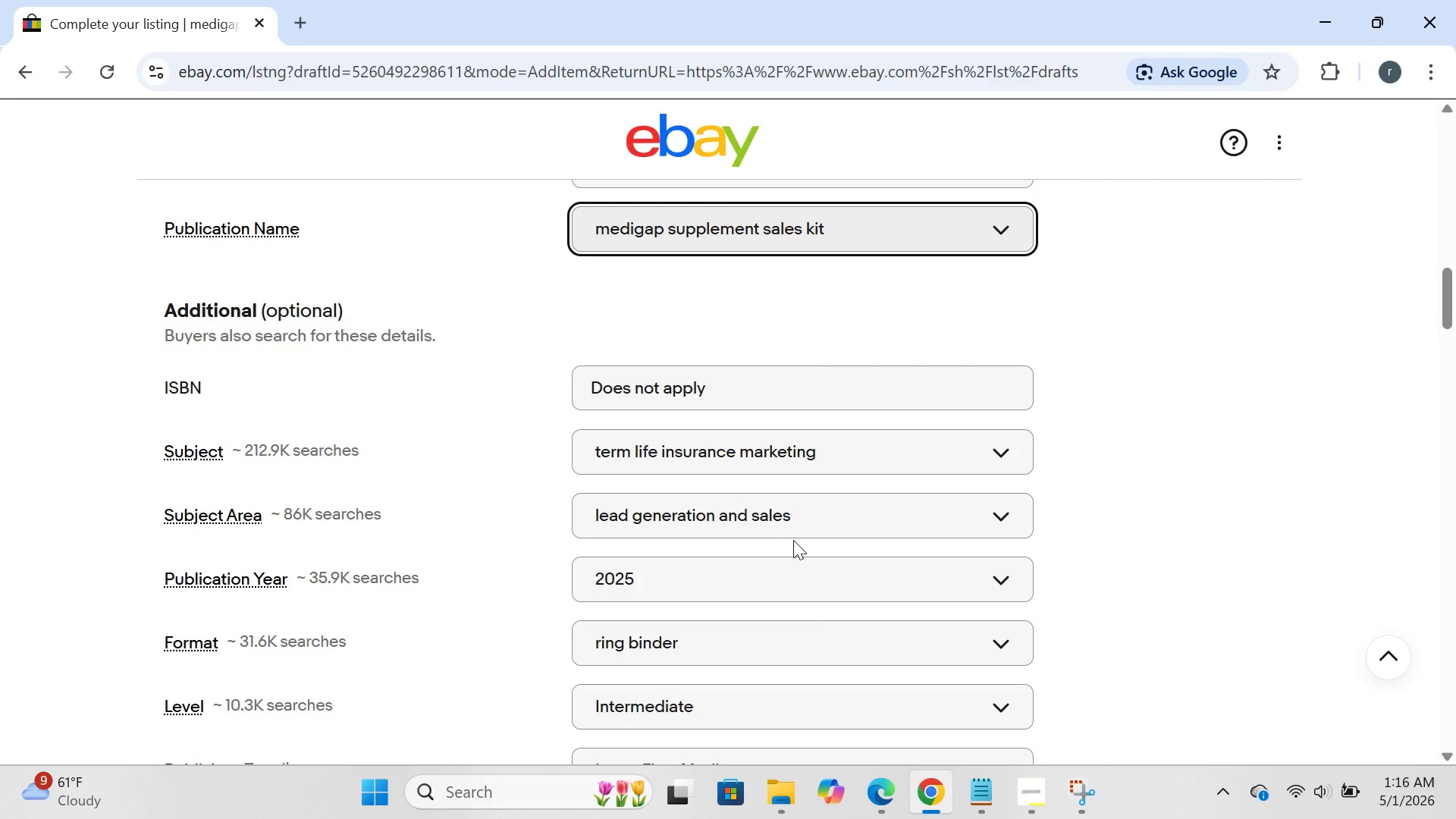 
wait(5.31)
 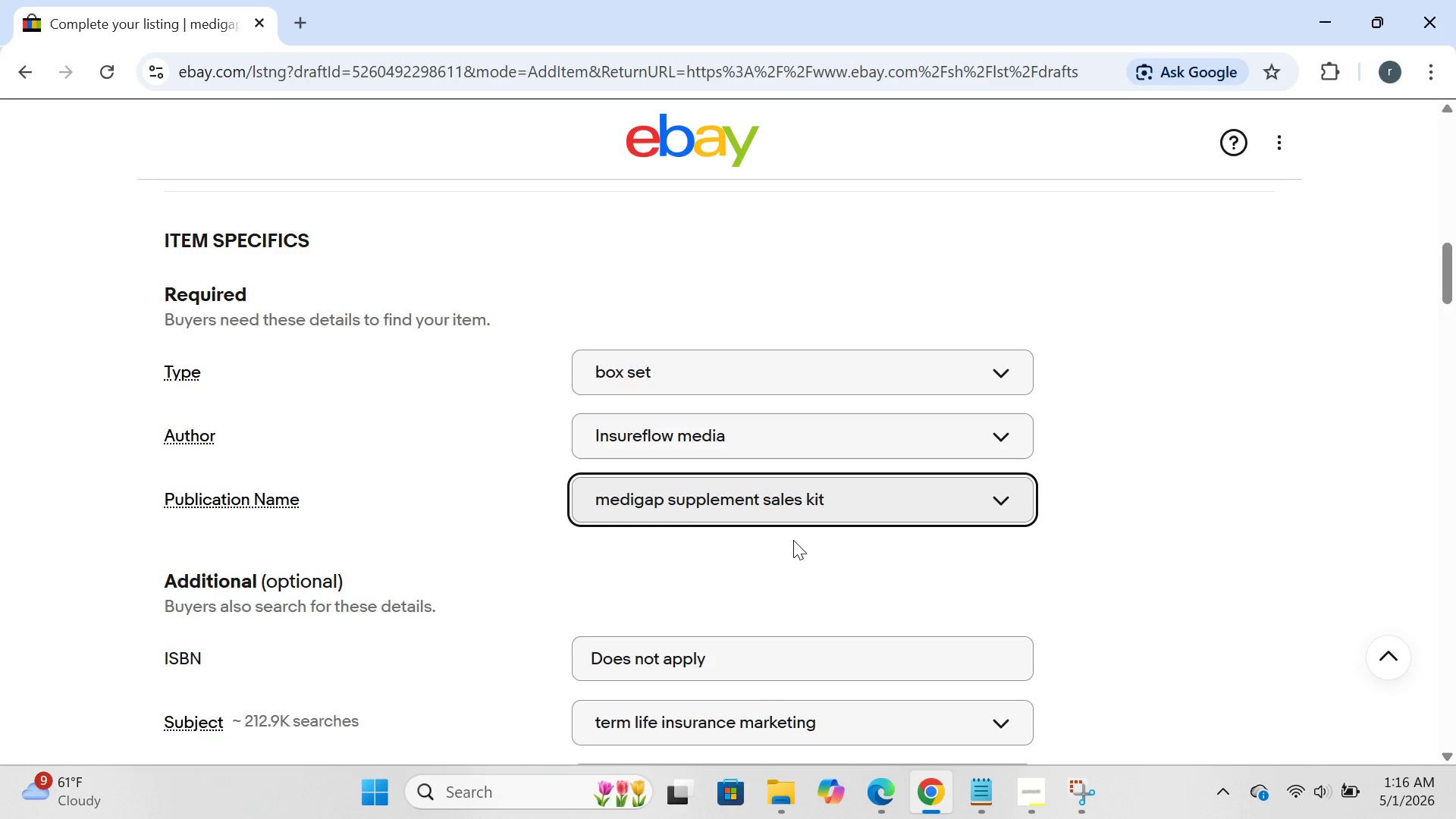 
left_click([772, 460])
 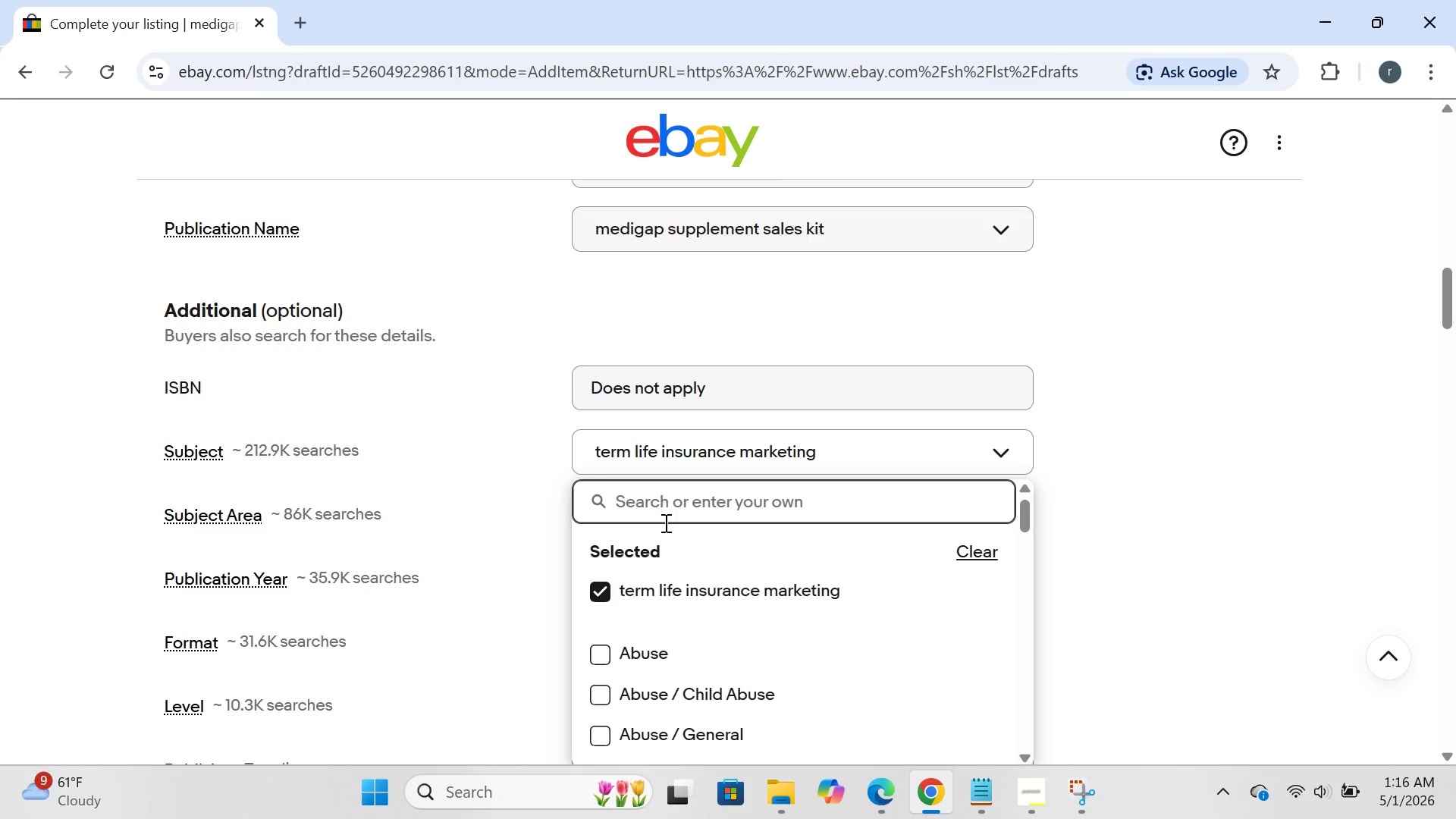 
type(medicare supplement insurance)
 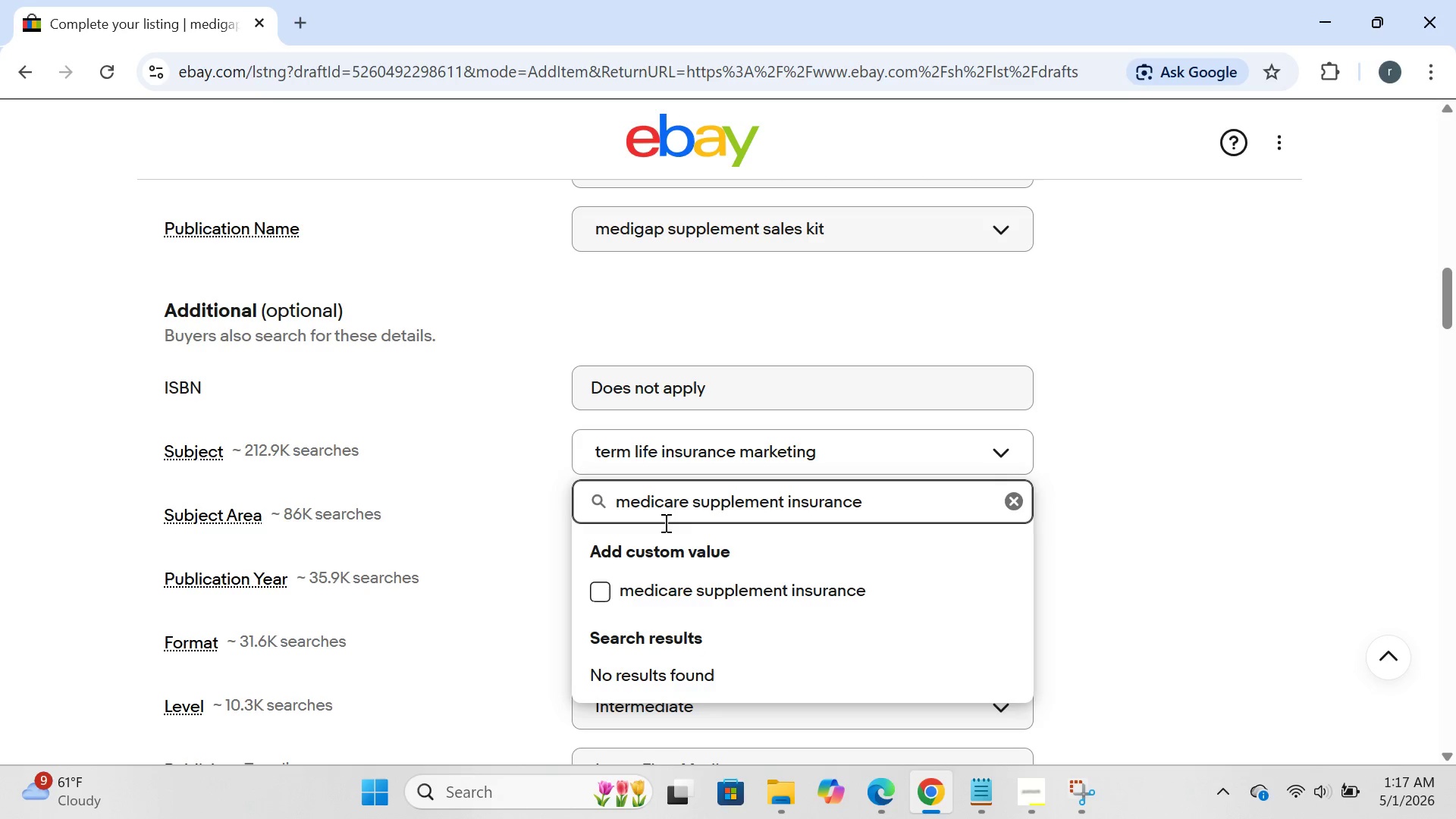 
key(Enter)
 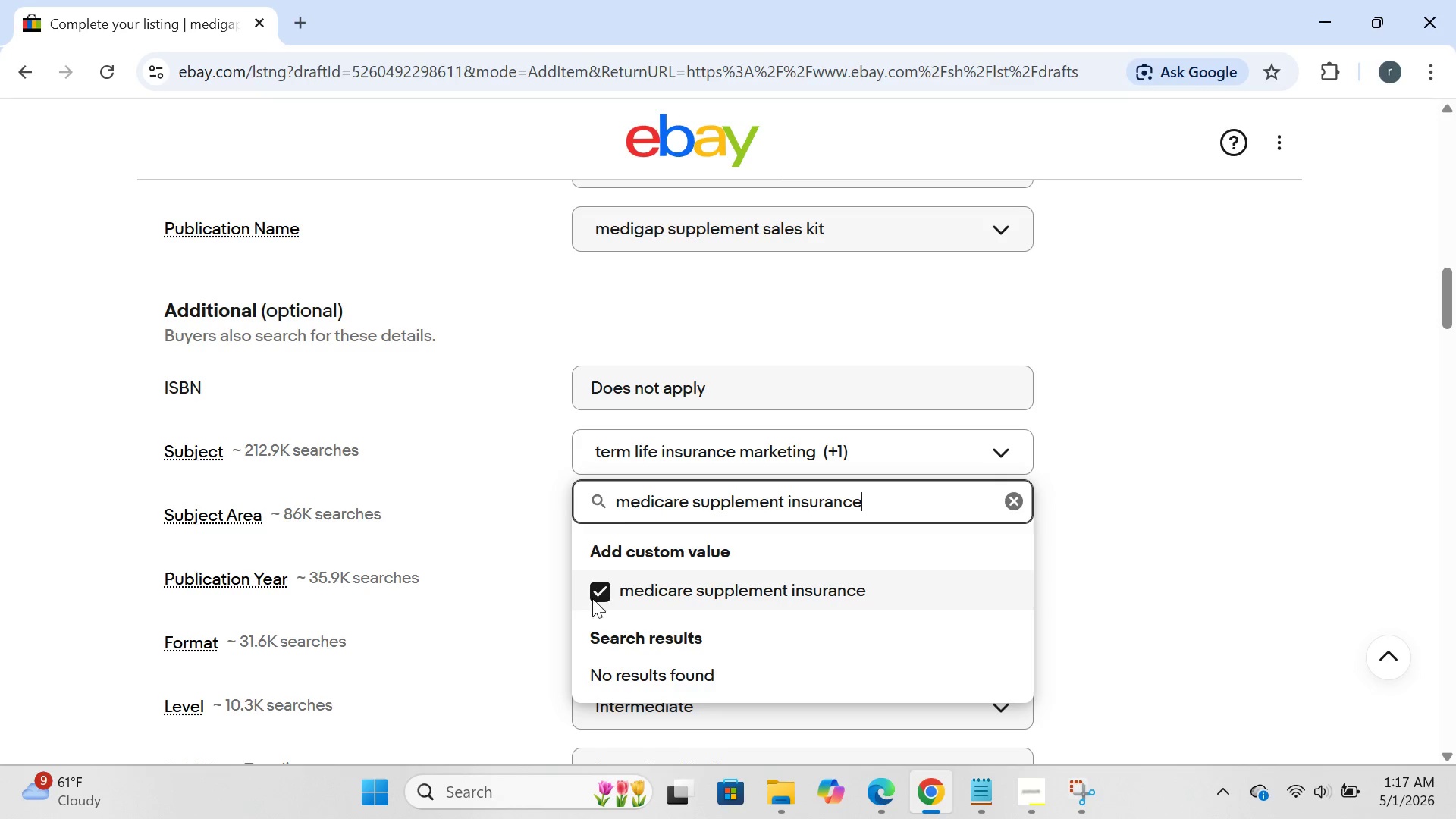 
left_click([526, 563])
 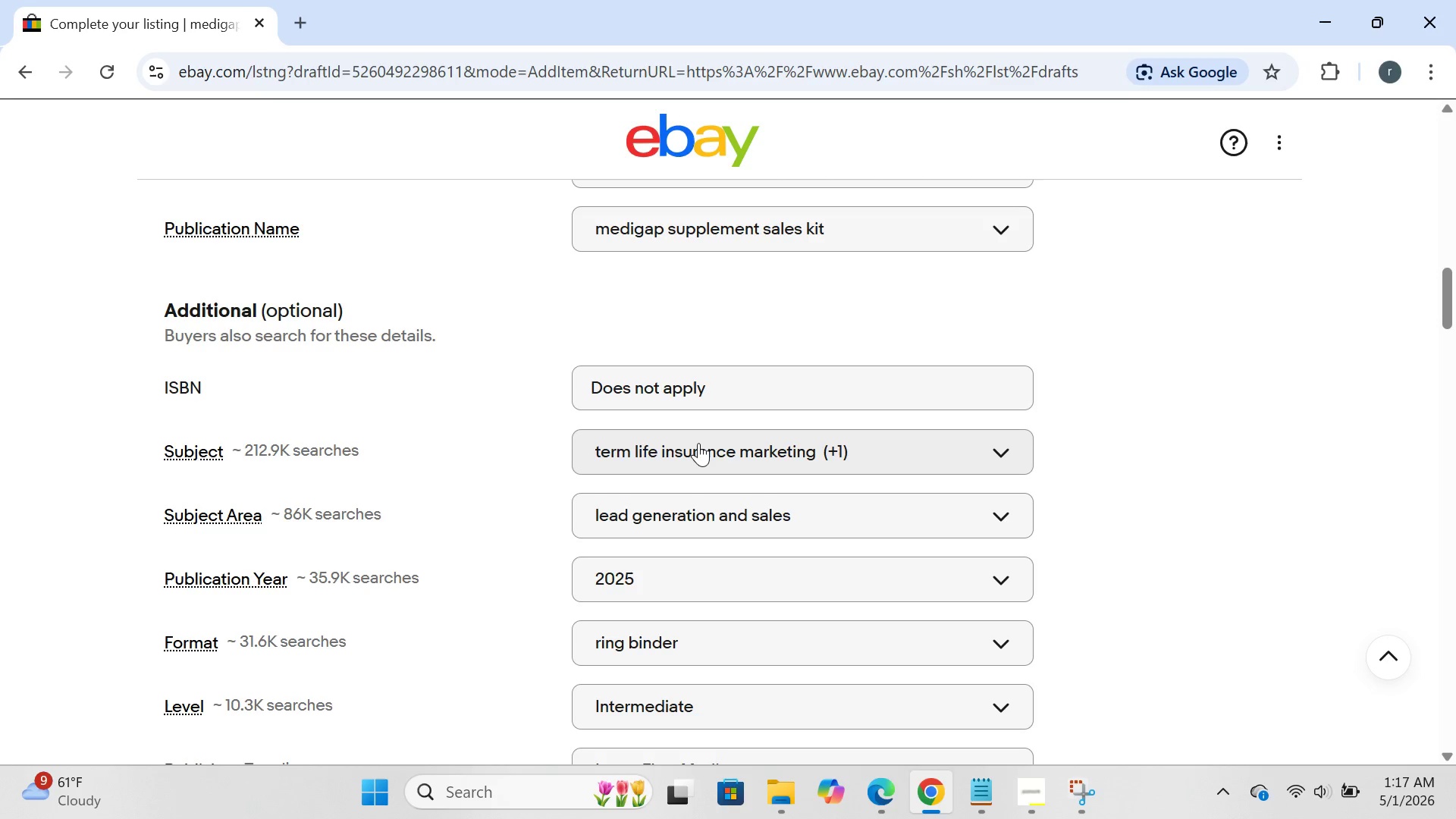 
left_click([698, 443])
 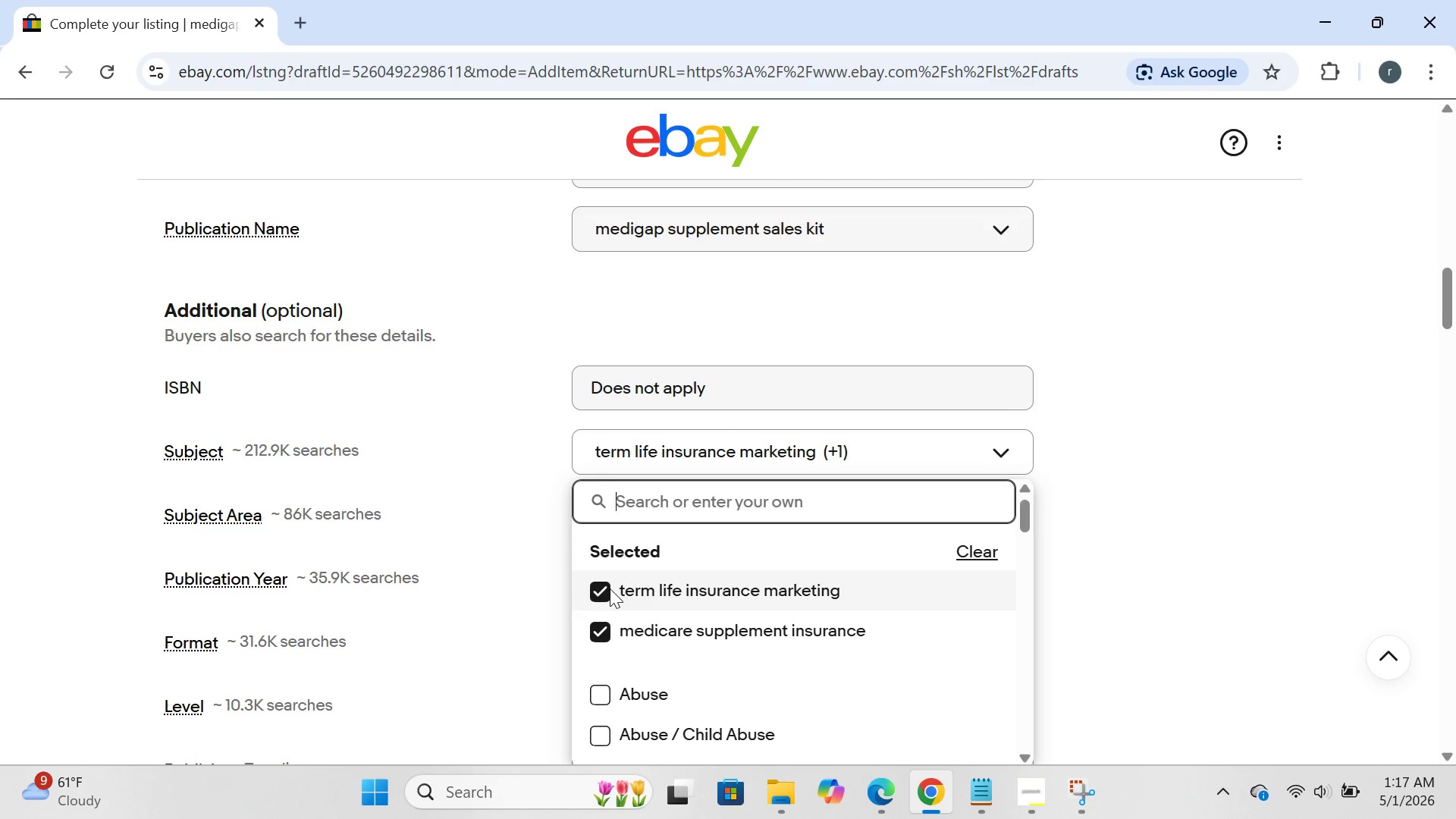 
left_click([610, 588])
 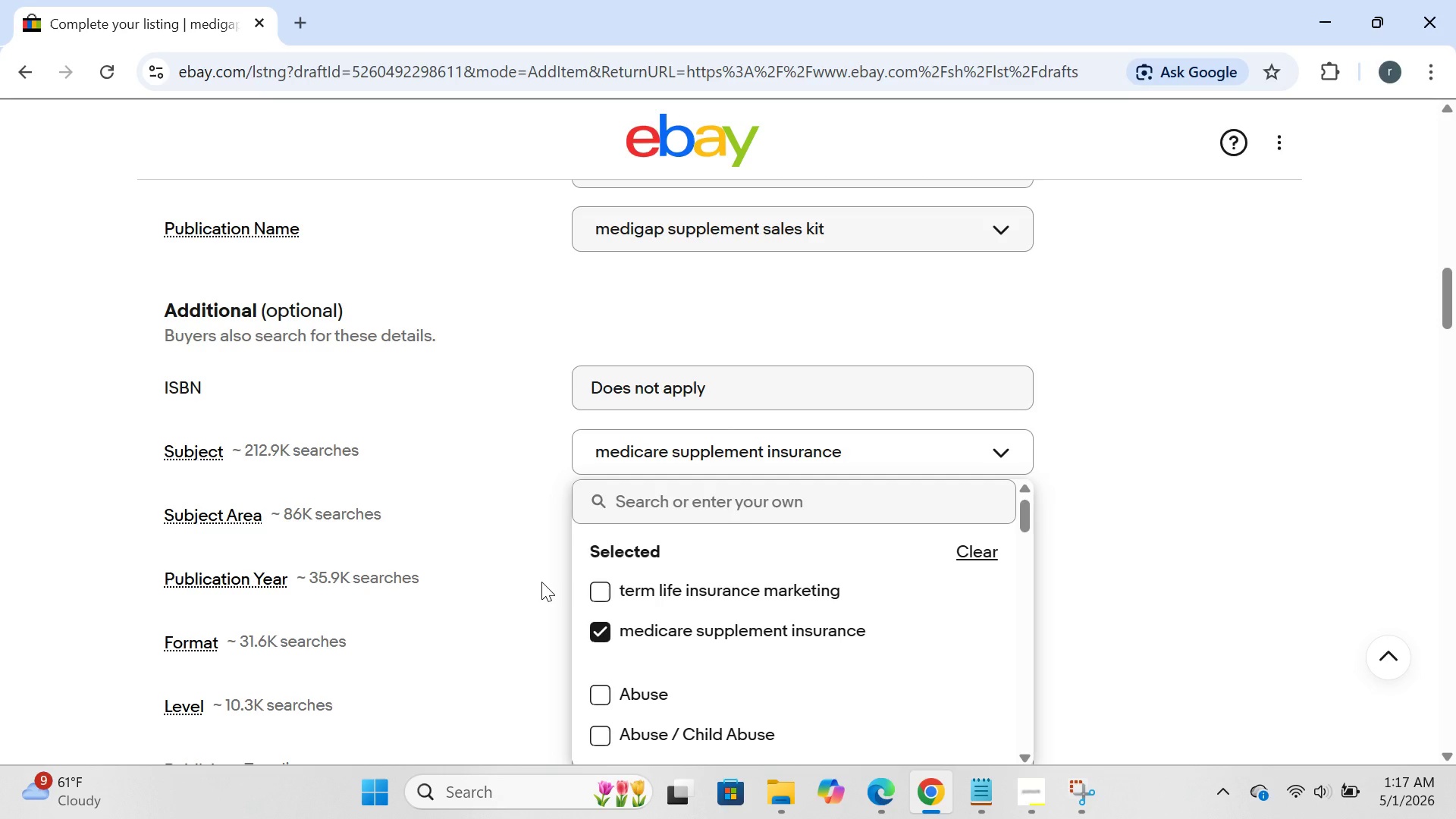 
left_click([541, 582])
 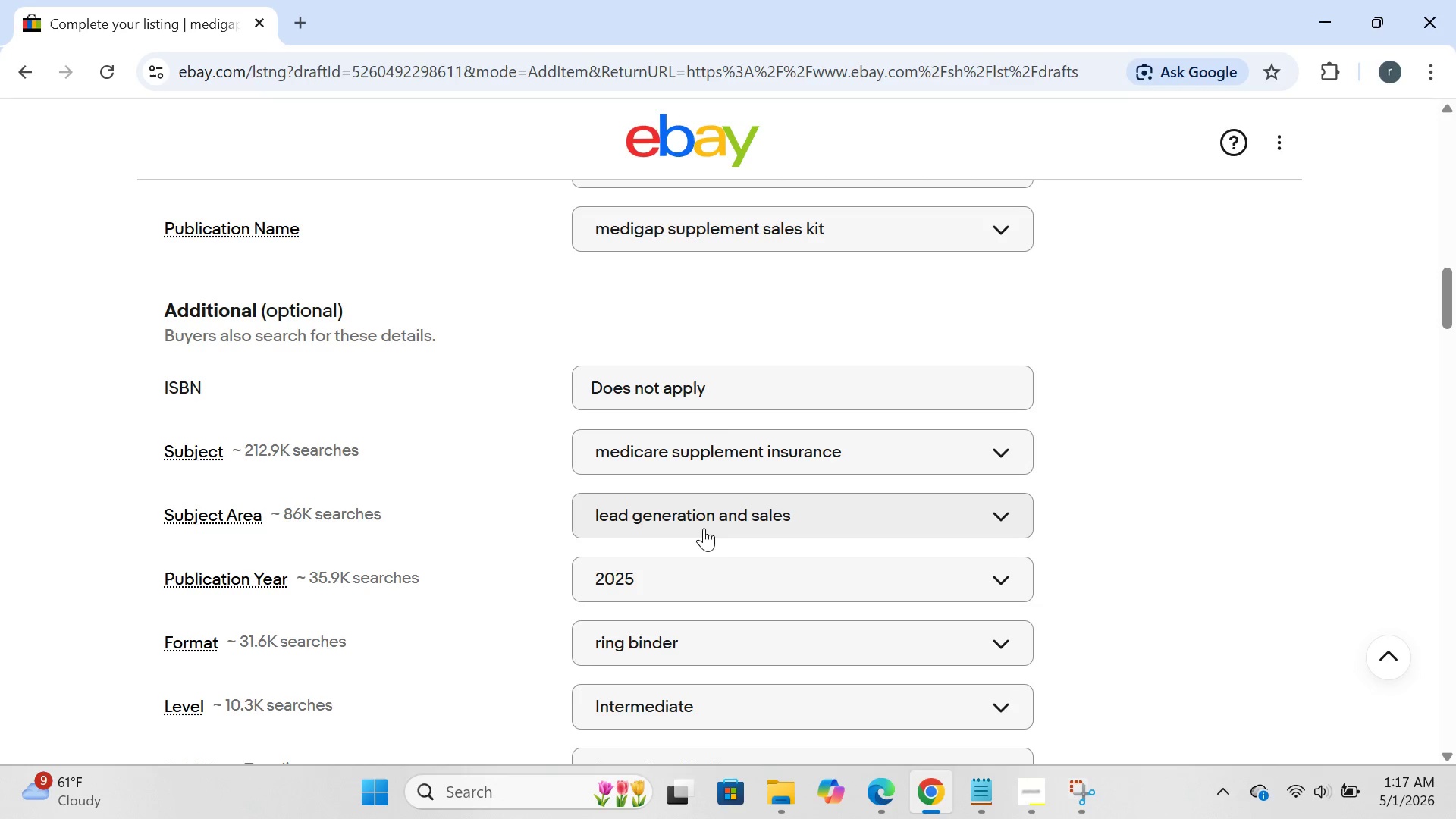 
left_click([704, 513])
 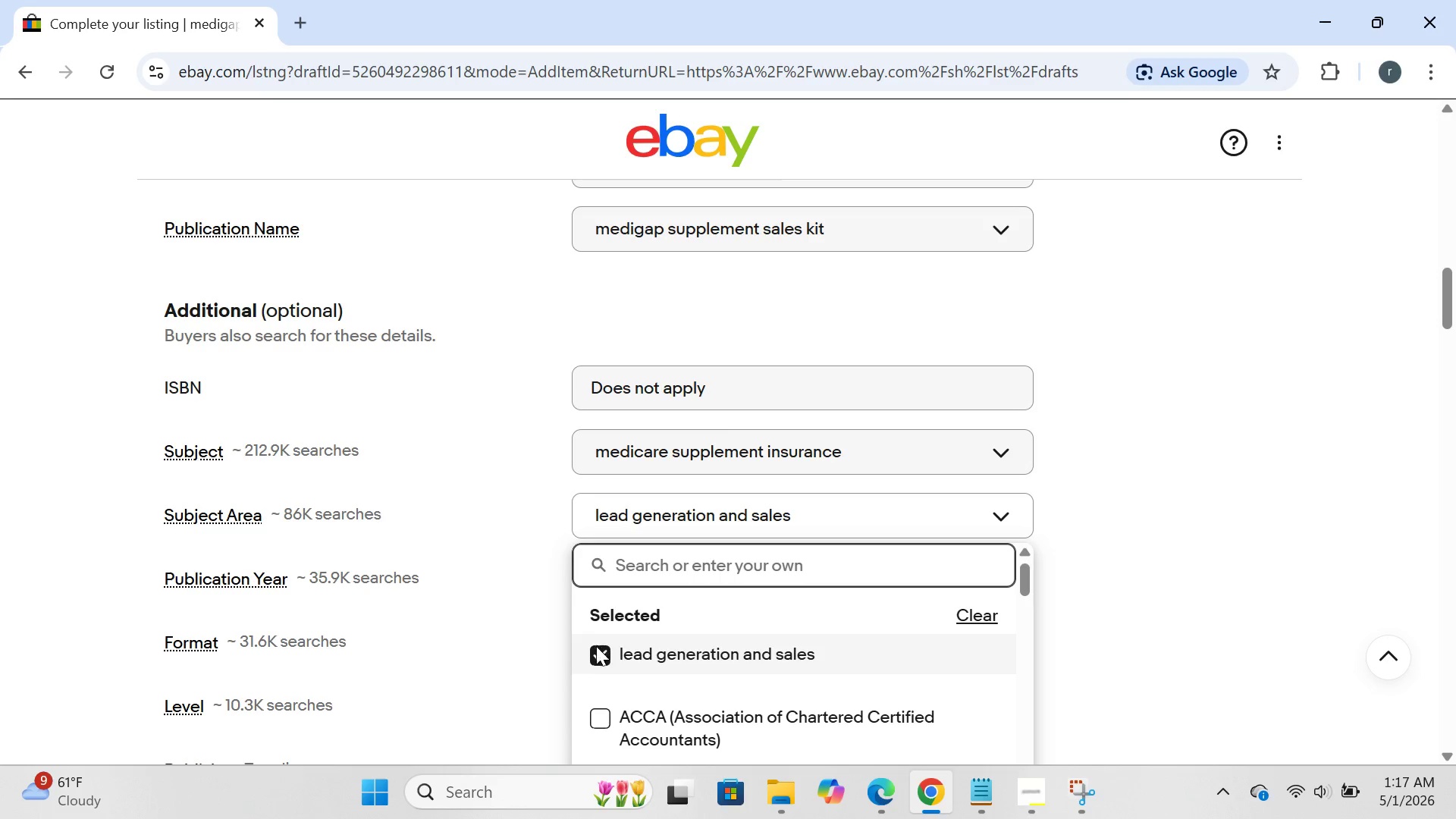 
left_click([596, 648])
 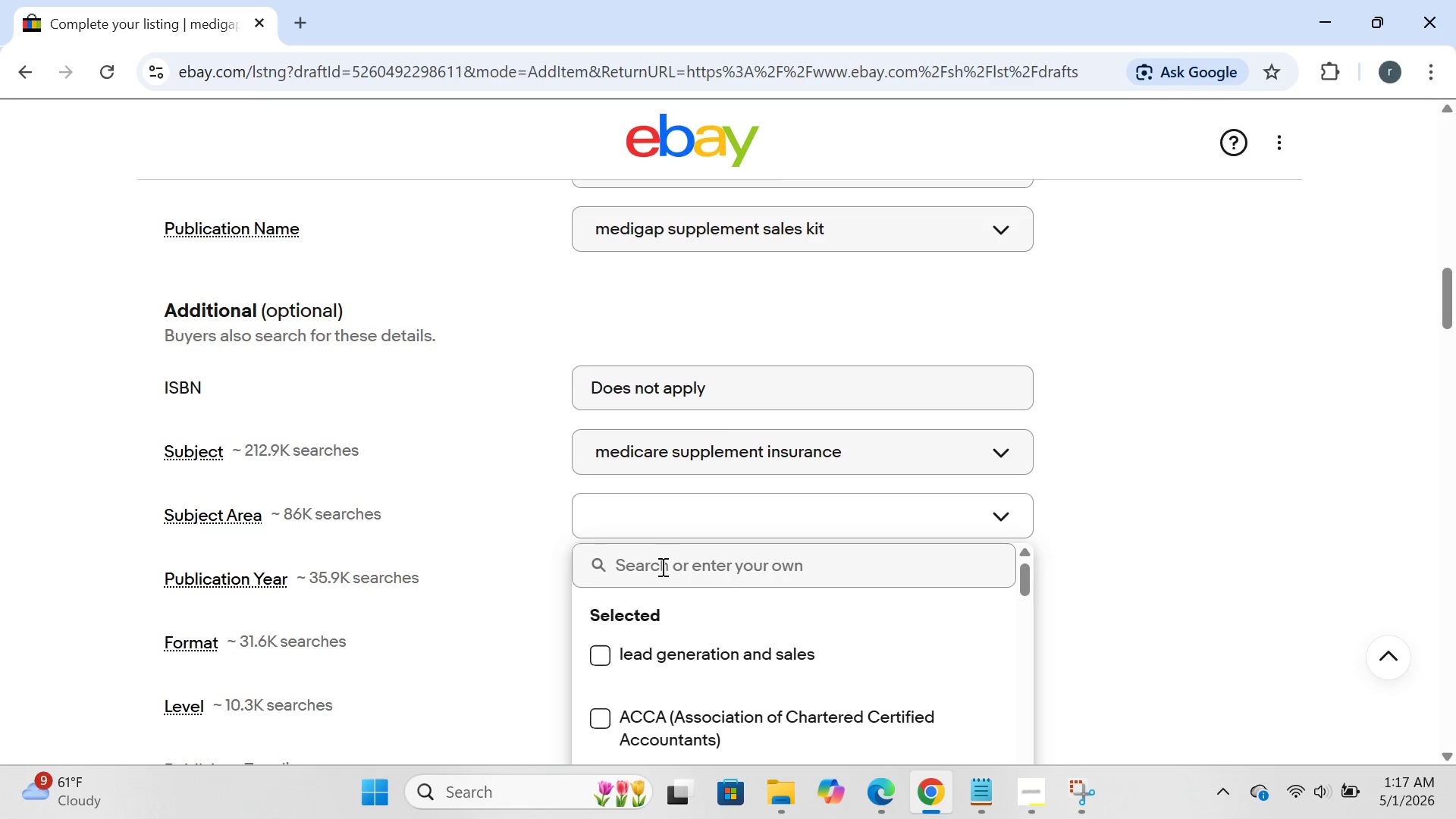 
left_click([661, 566])
 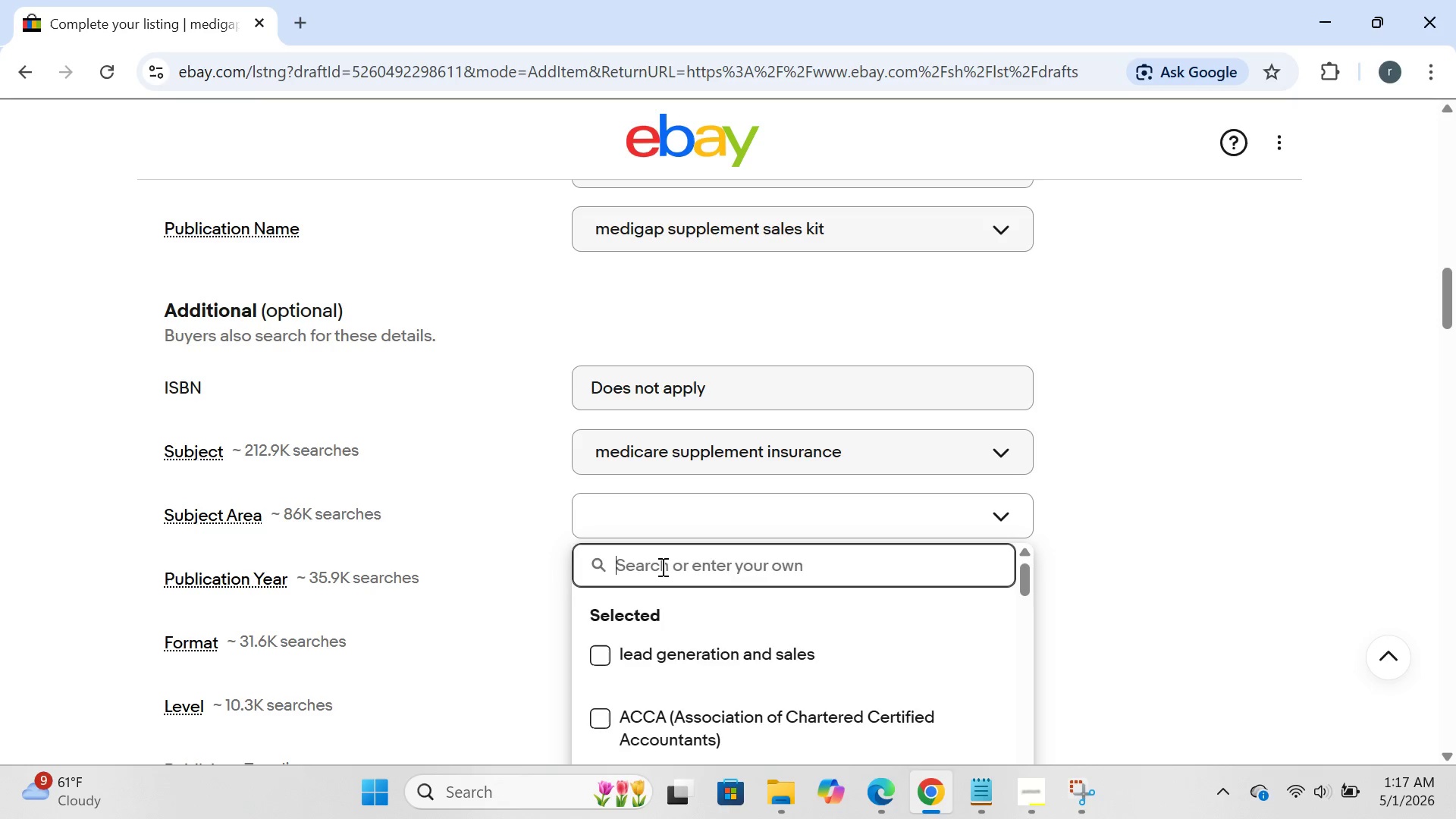 
type(senior market sales)
 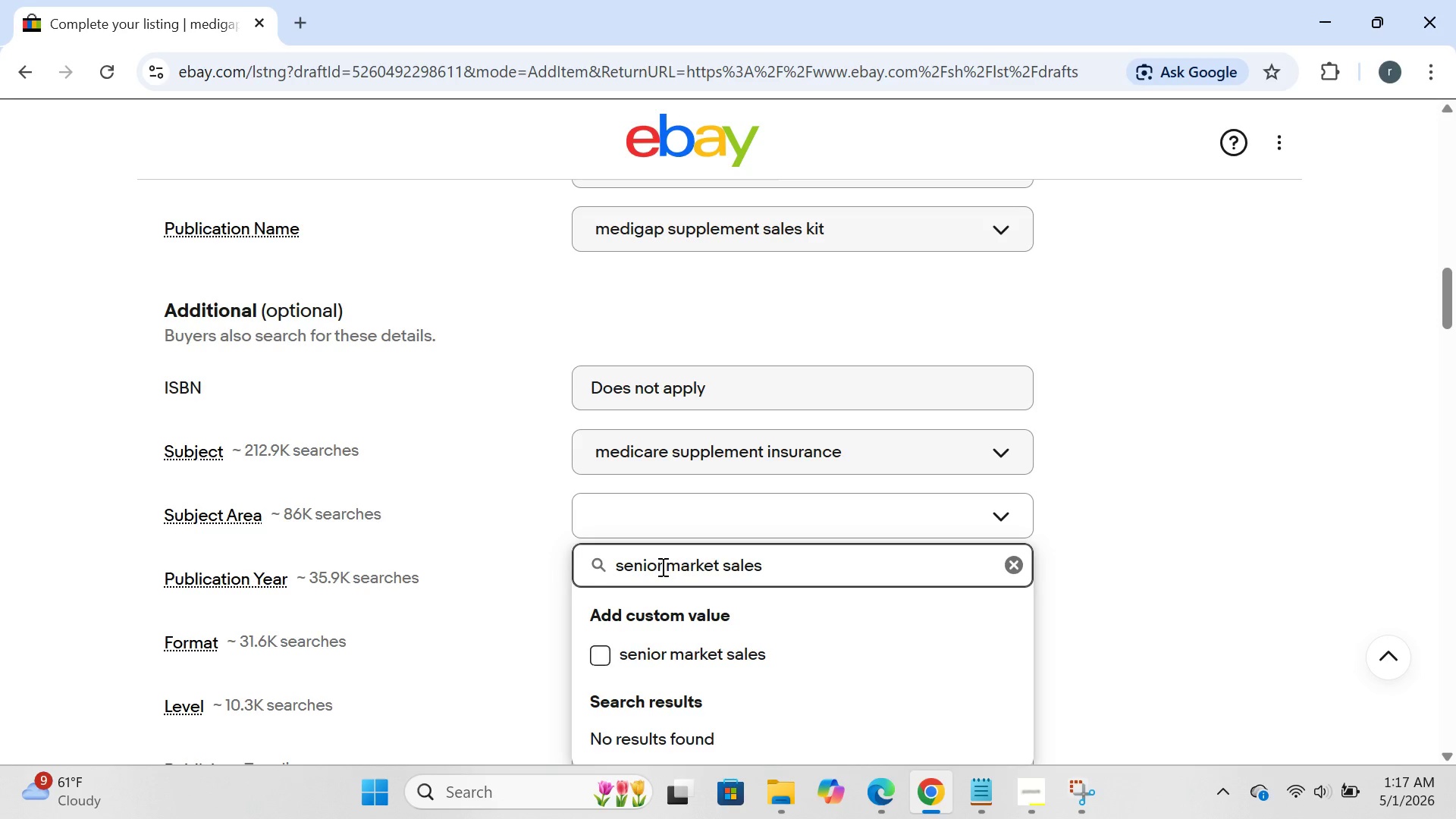 
key(Enter)
 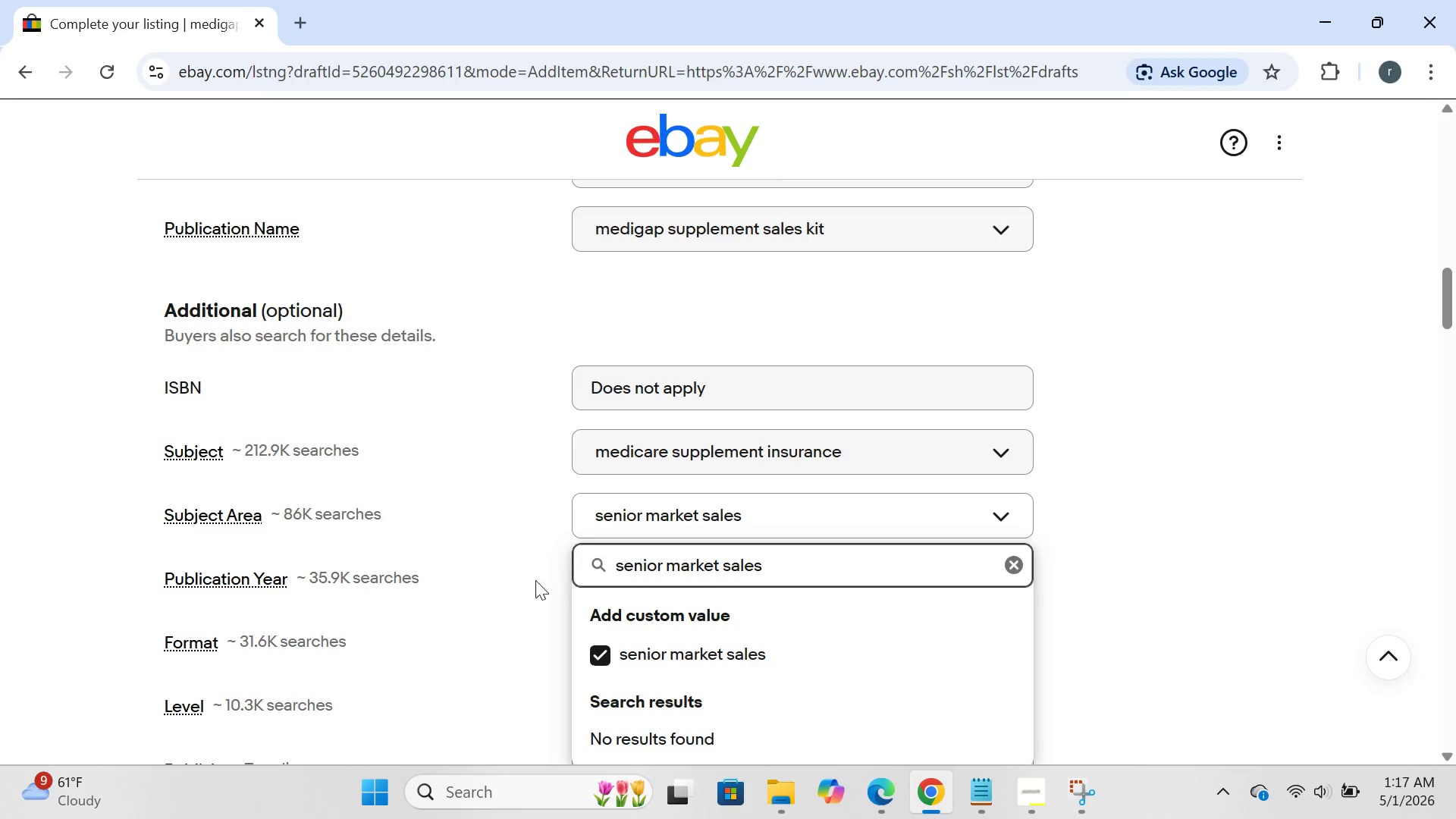 
left_click([529, 581])
 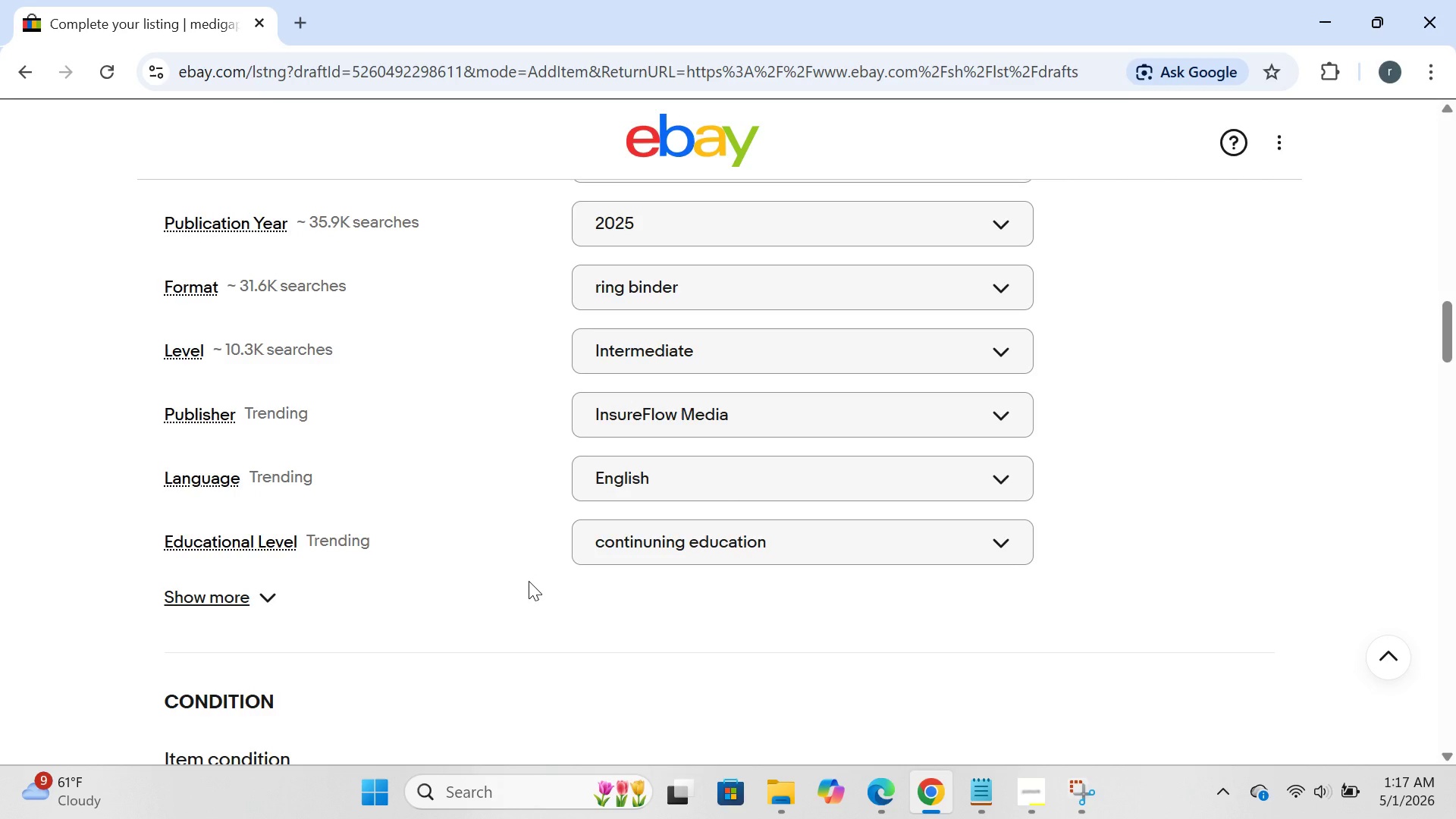 
wait(7.0)
 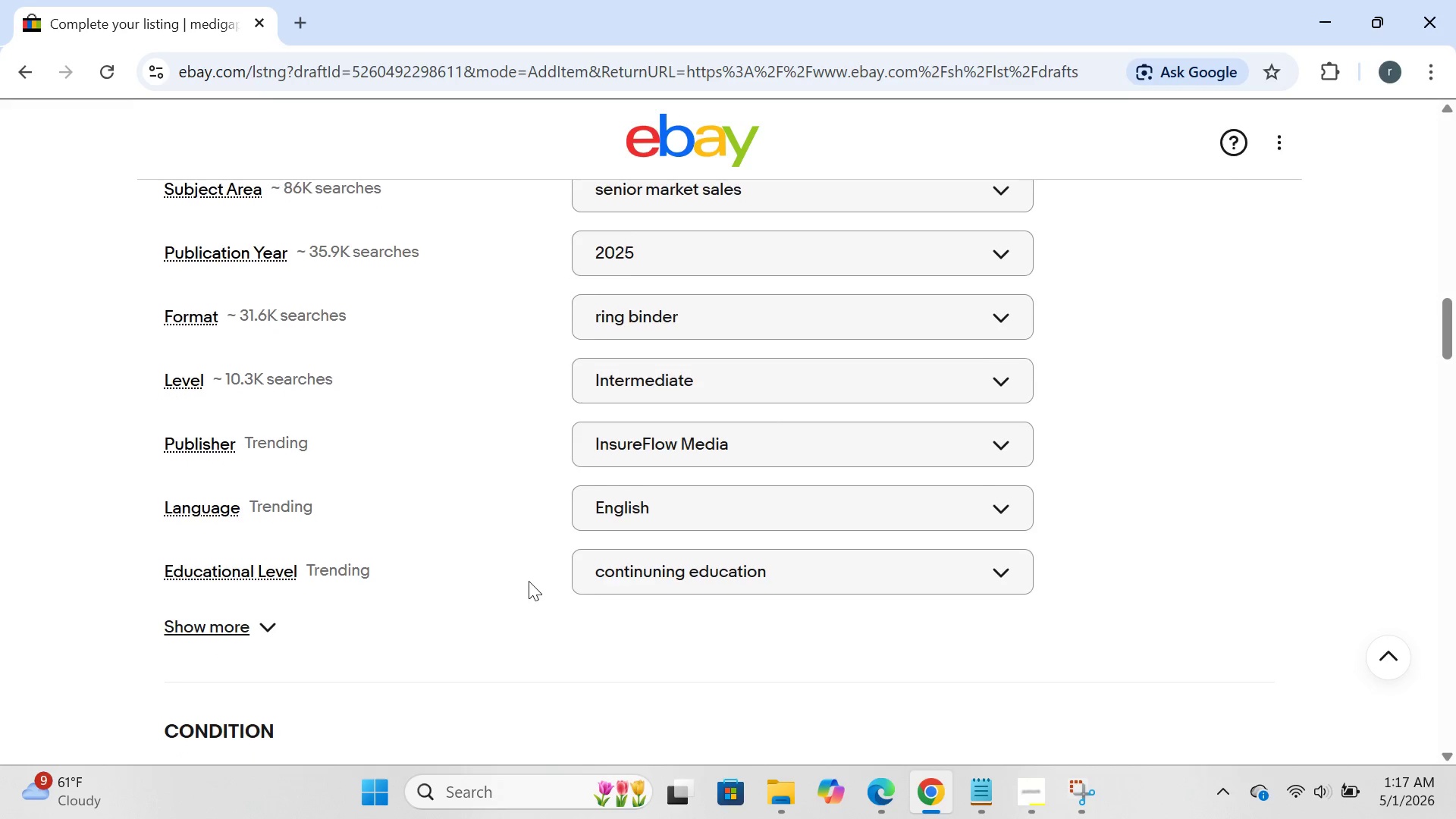 
left_click([696, 293])
 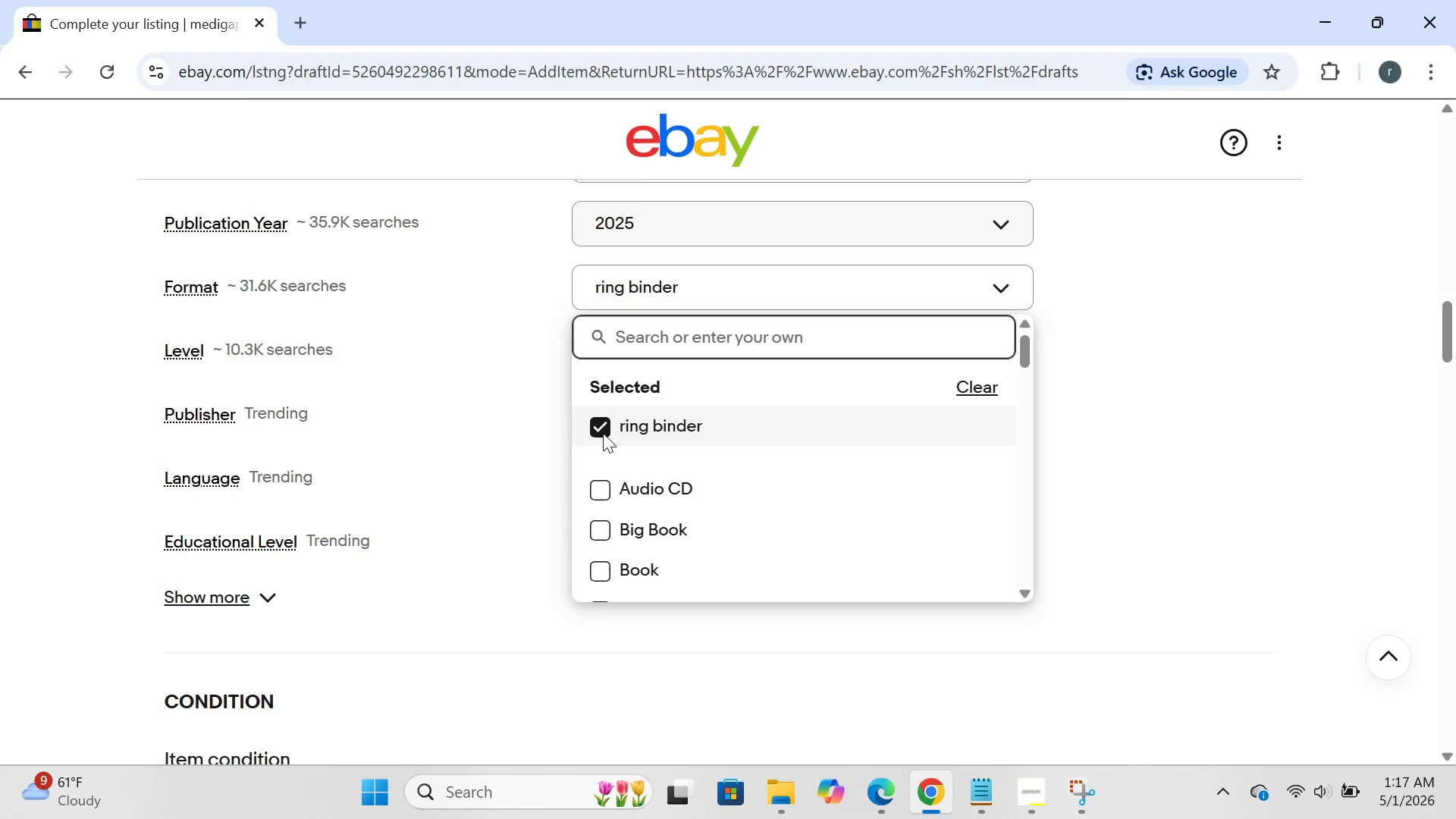 
left_click([601, 431])
 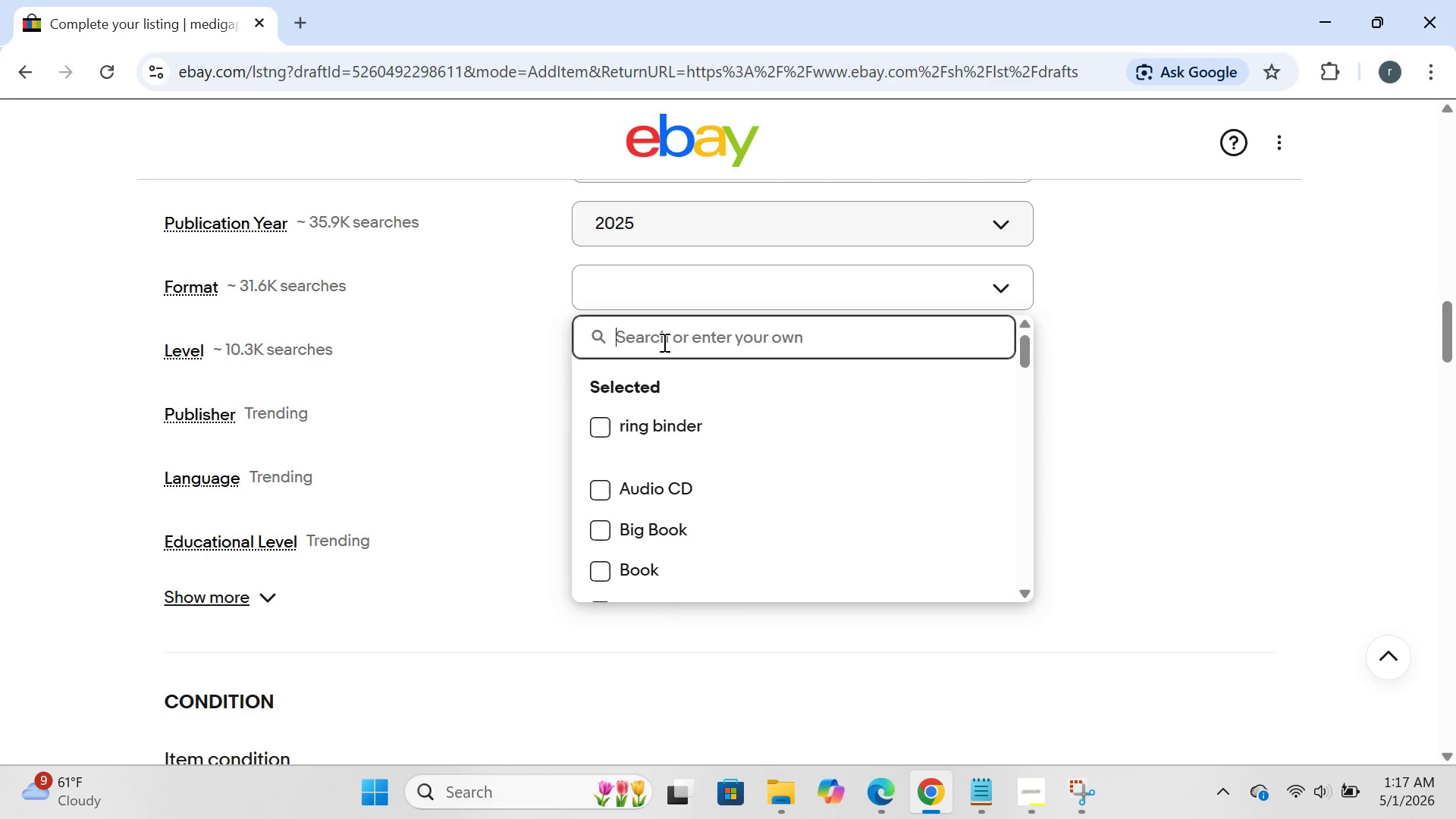 
left_click([663, 342])
 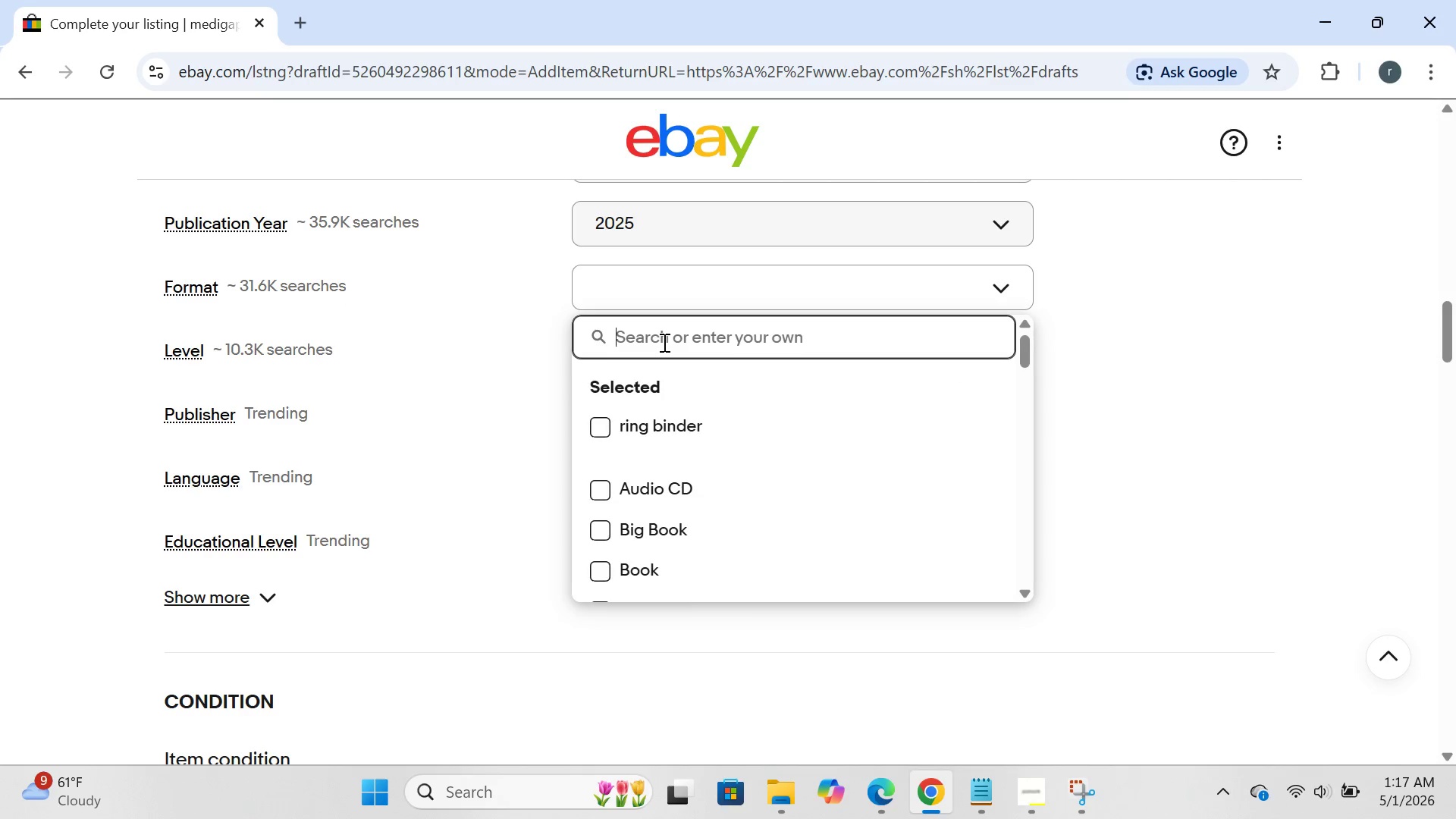 
type(box set)
 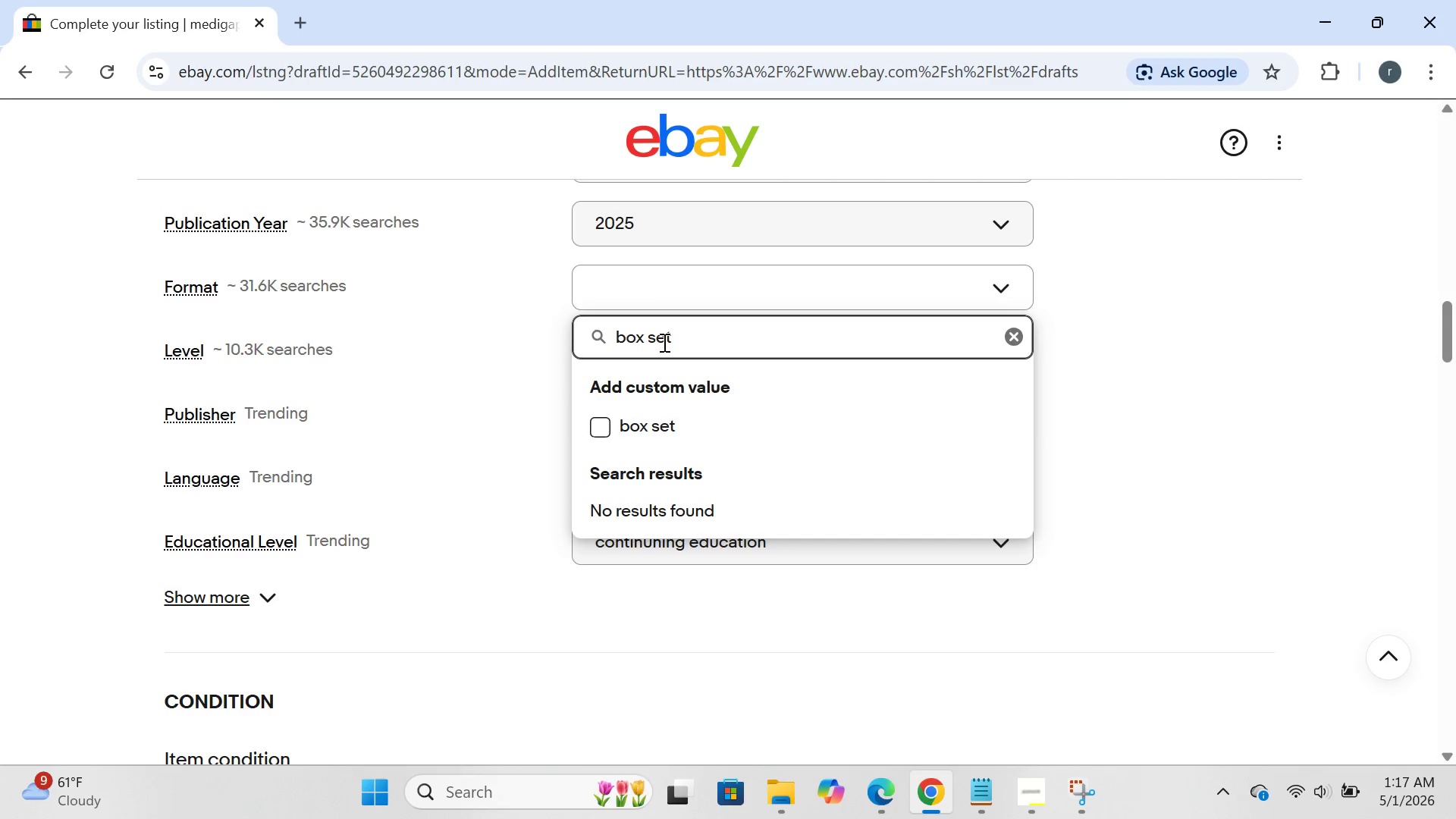 
key(Enter)
 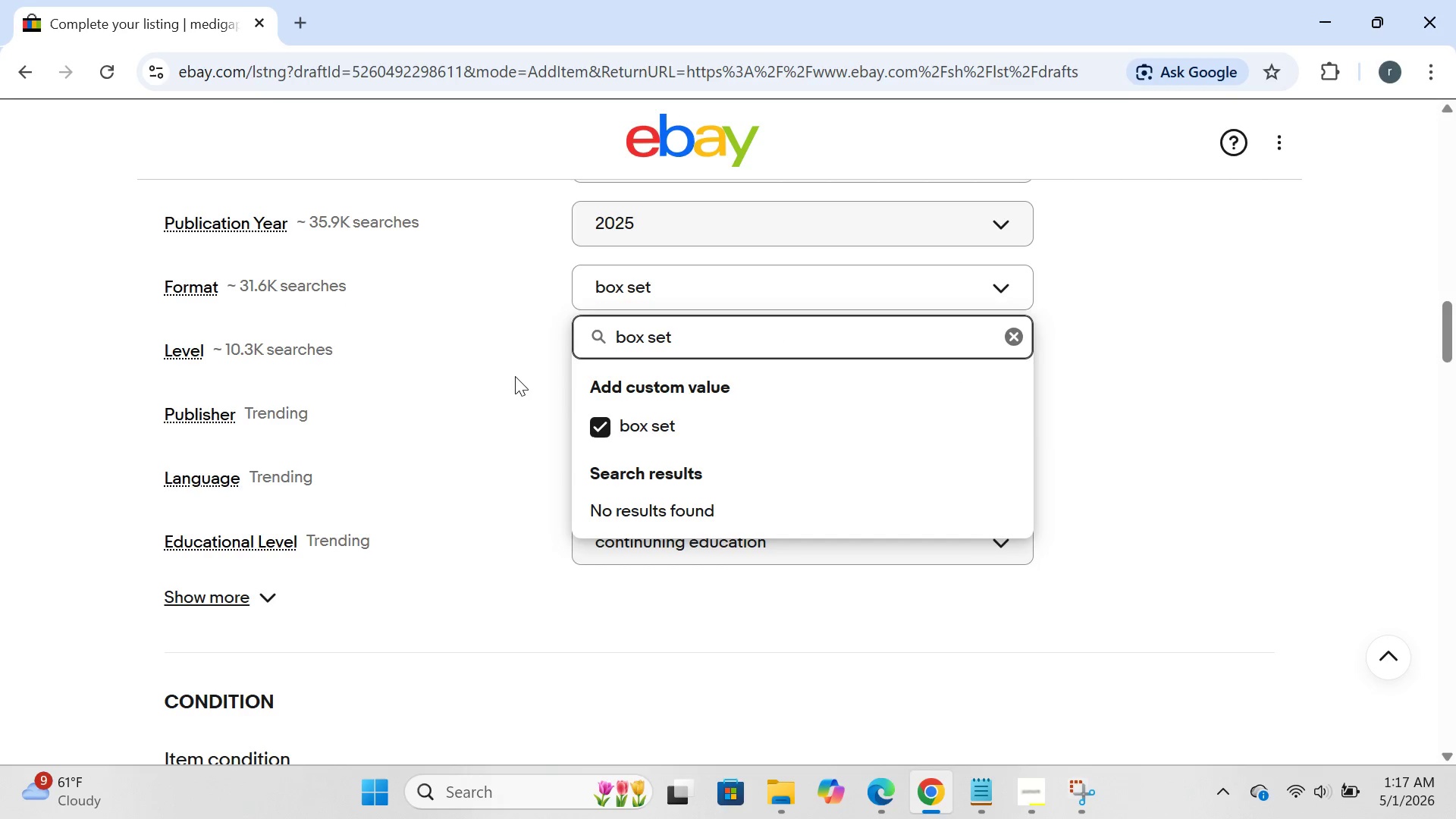 
left_click([514, 376])
 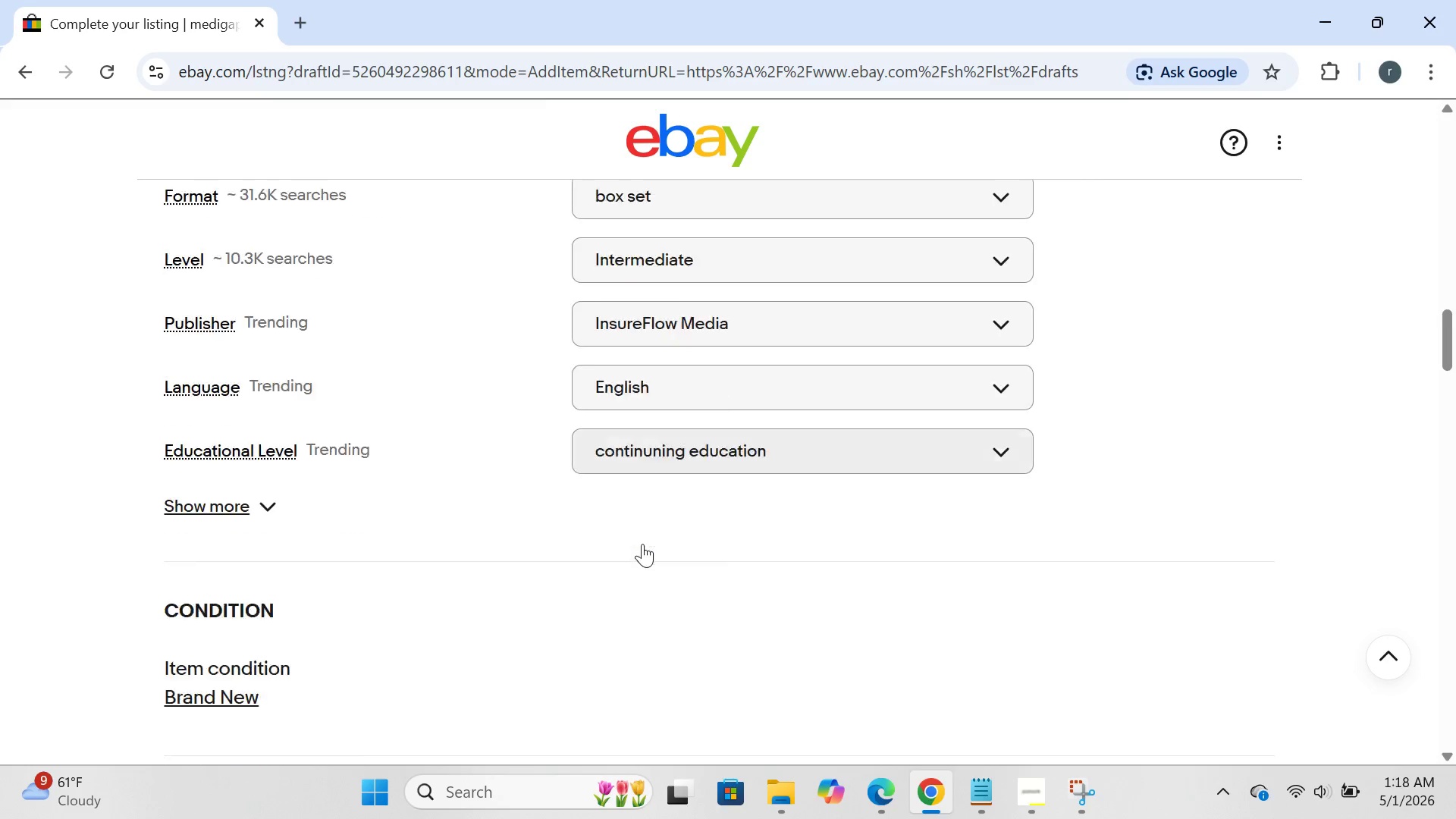 
wait(6.34)
 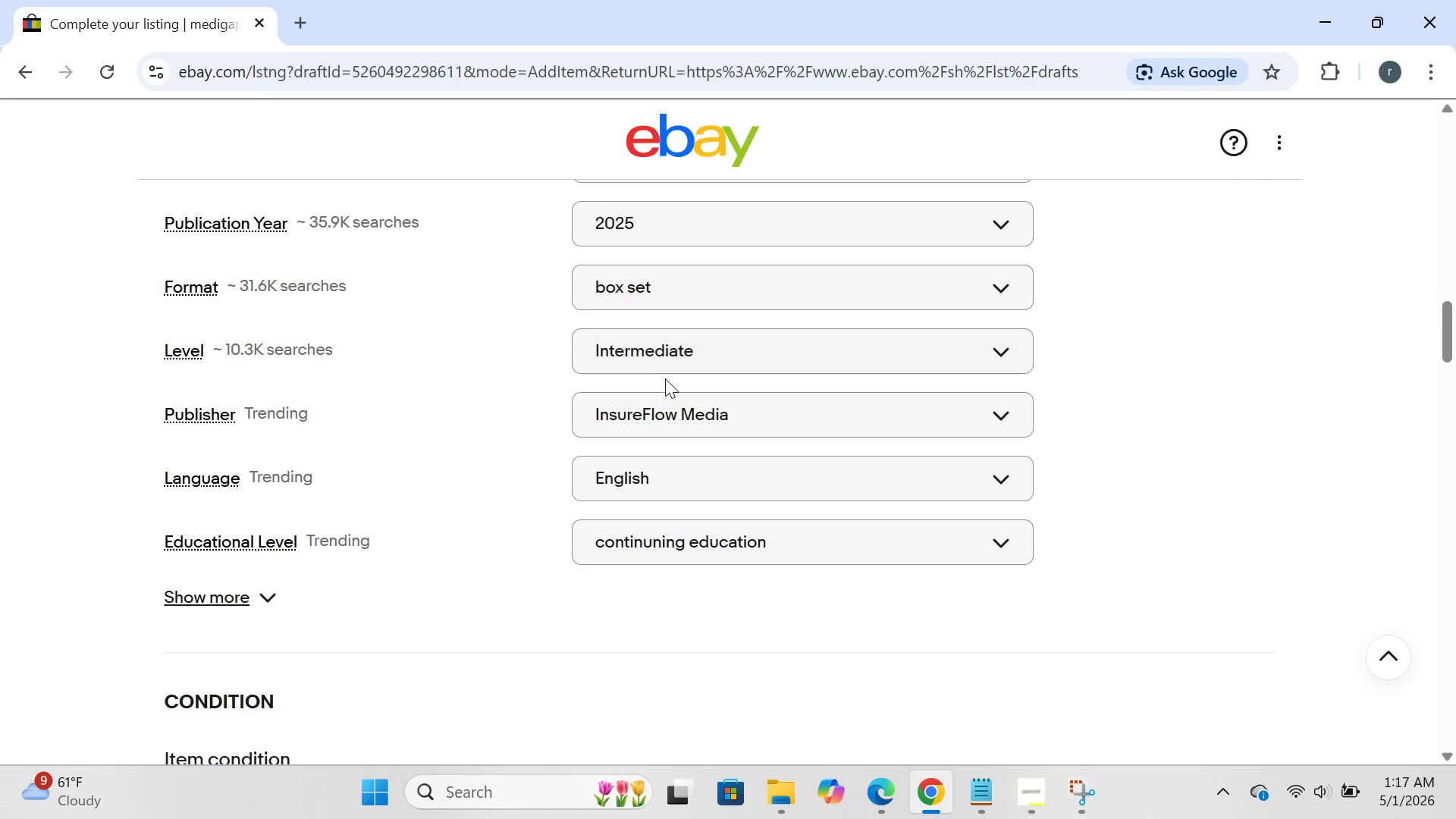 
left_click([642, 544])
 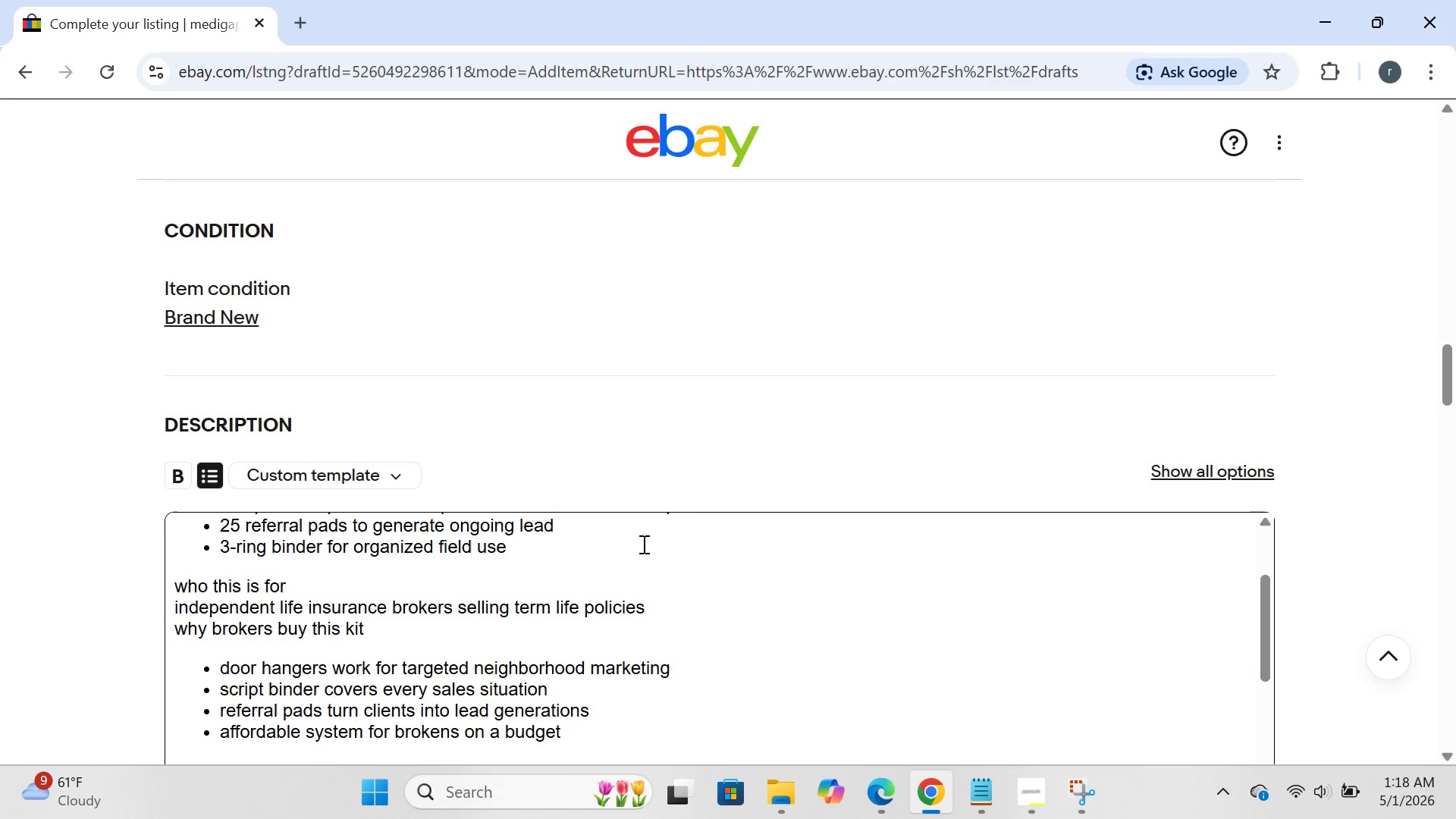 
key(Control+A)
 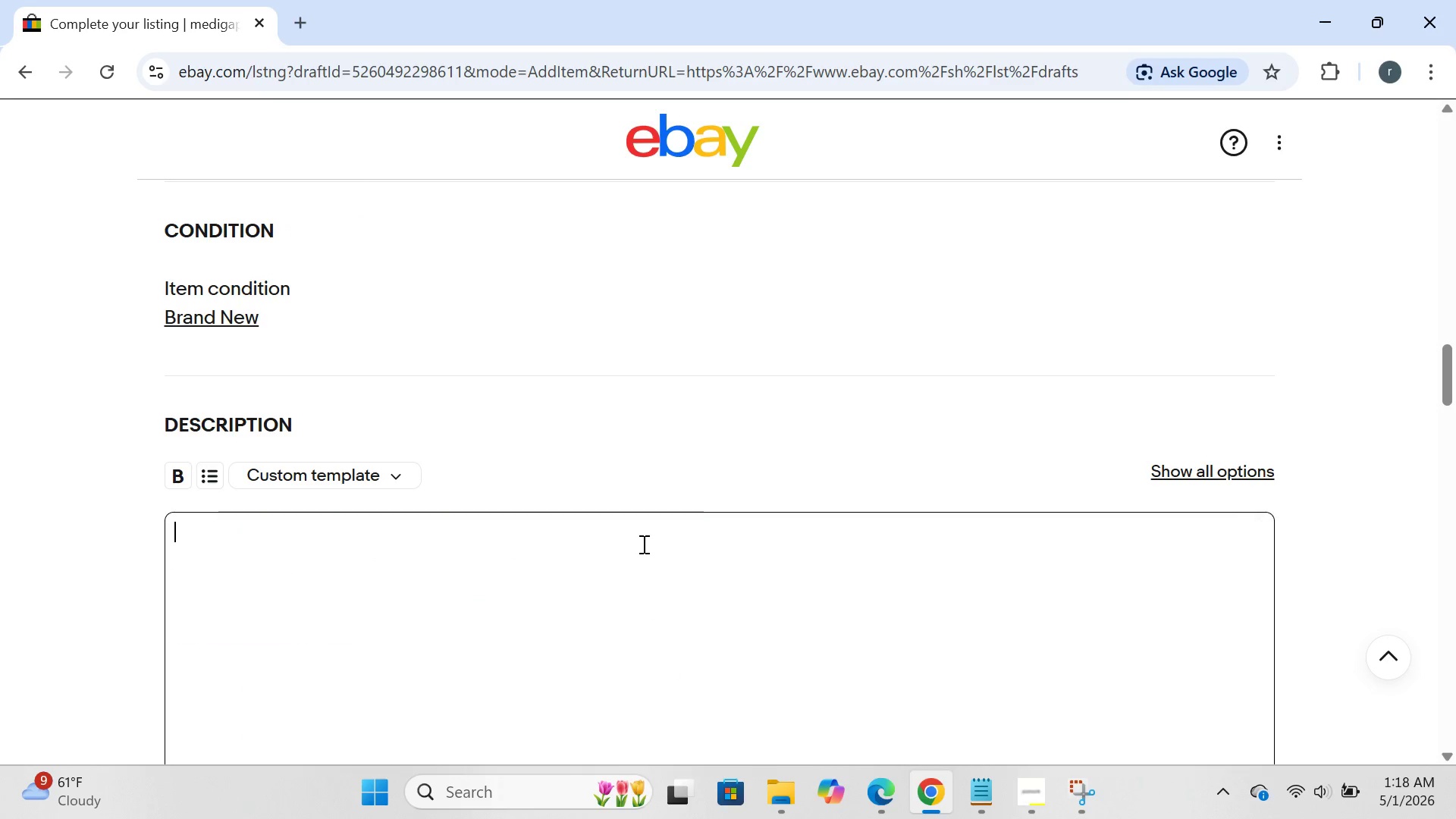 
key(Backspace)
 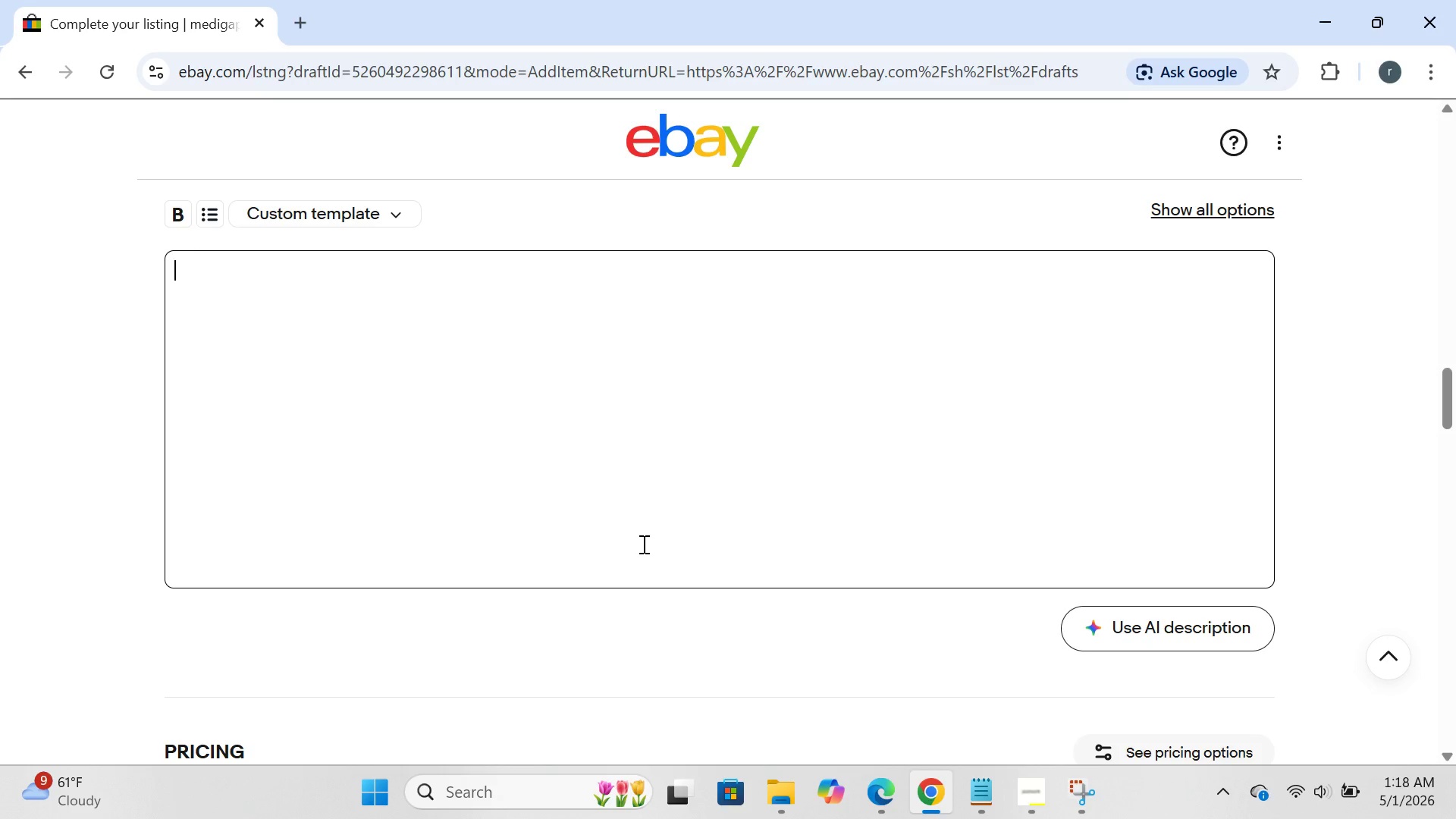 
wait(49.27)
 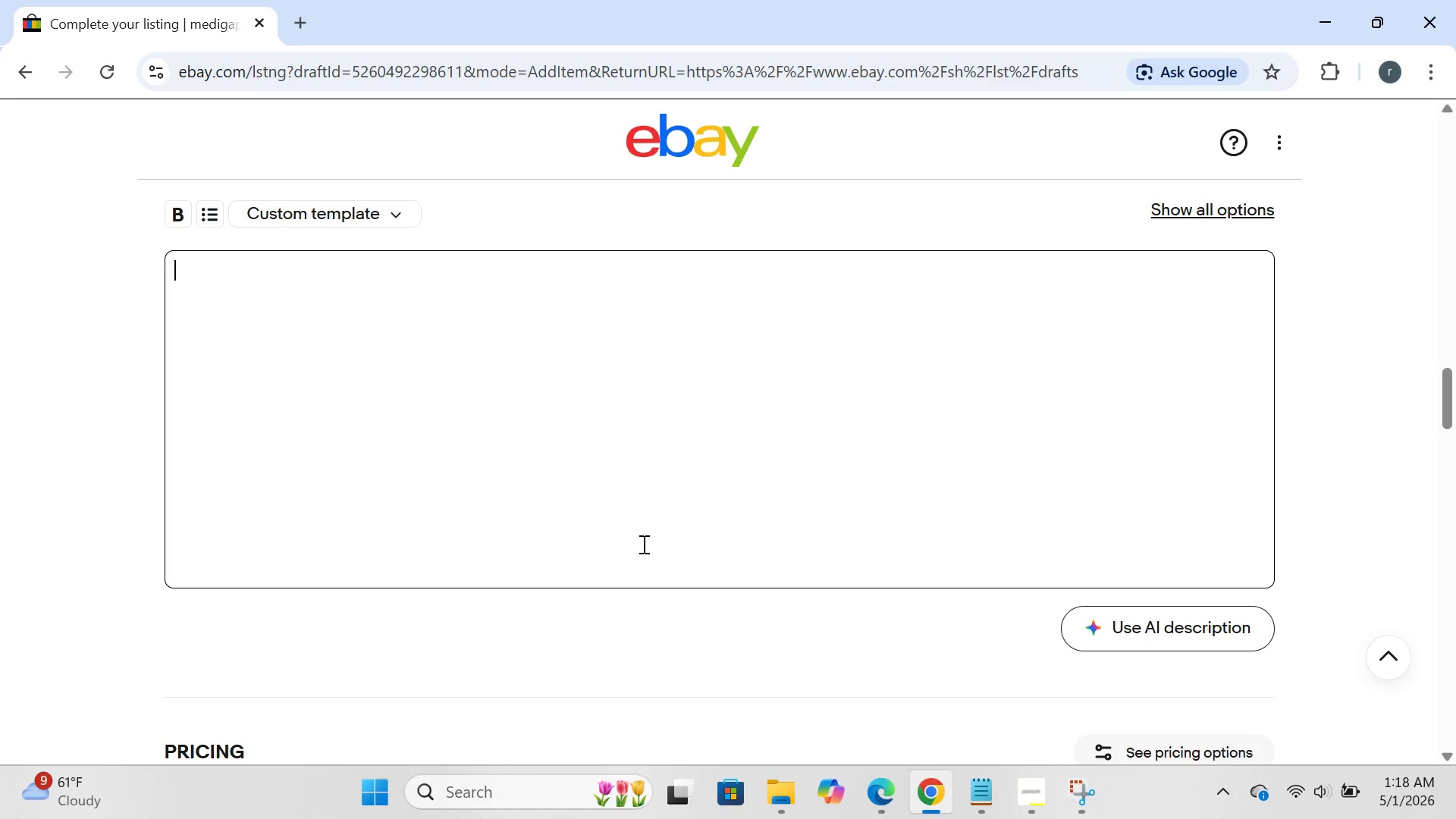 
type(medigap MEDIGAP SUPPLEMENT SALES KIT)
 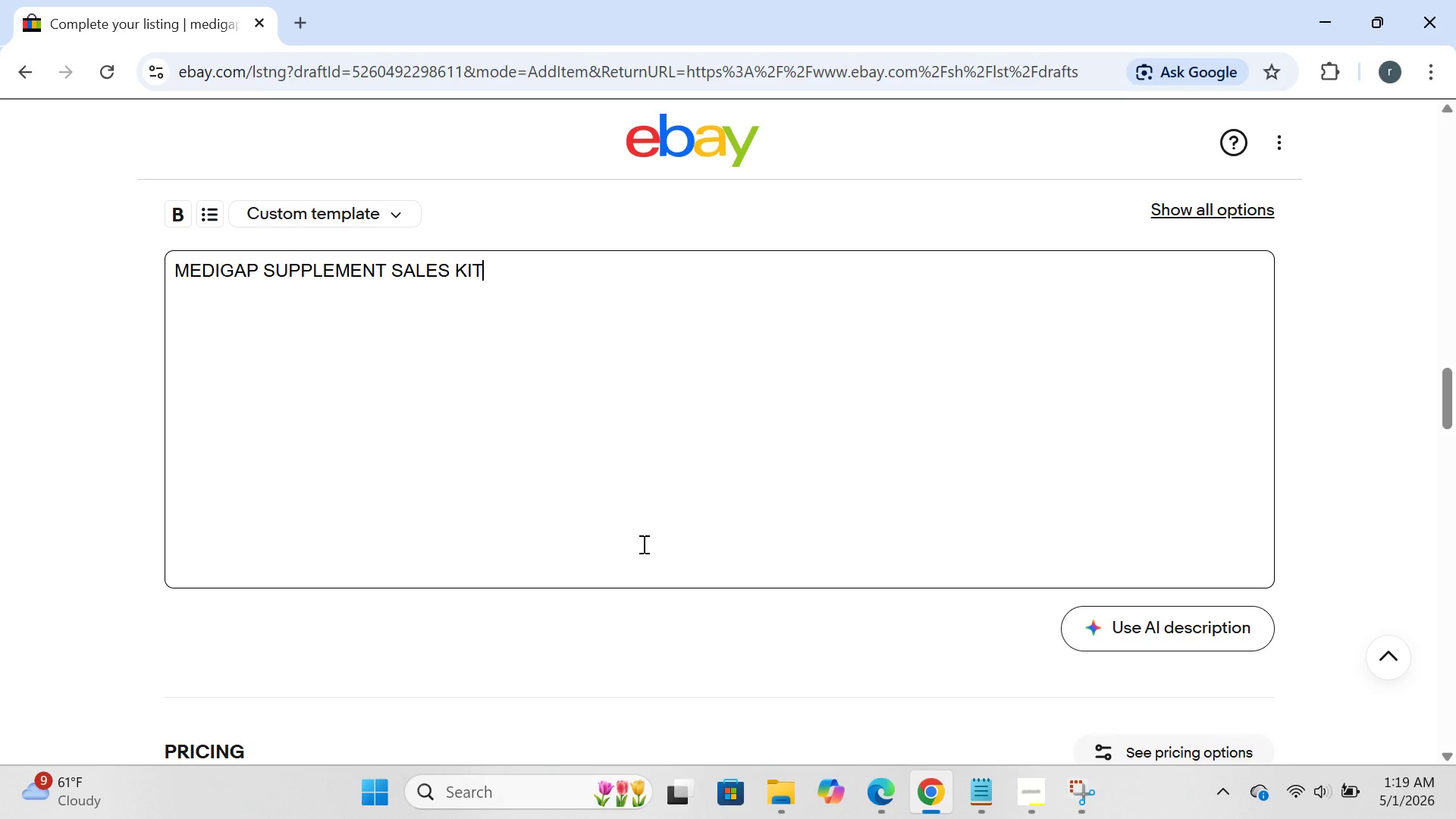 
hold_key(key=Backspace, duration=0.86)
 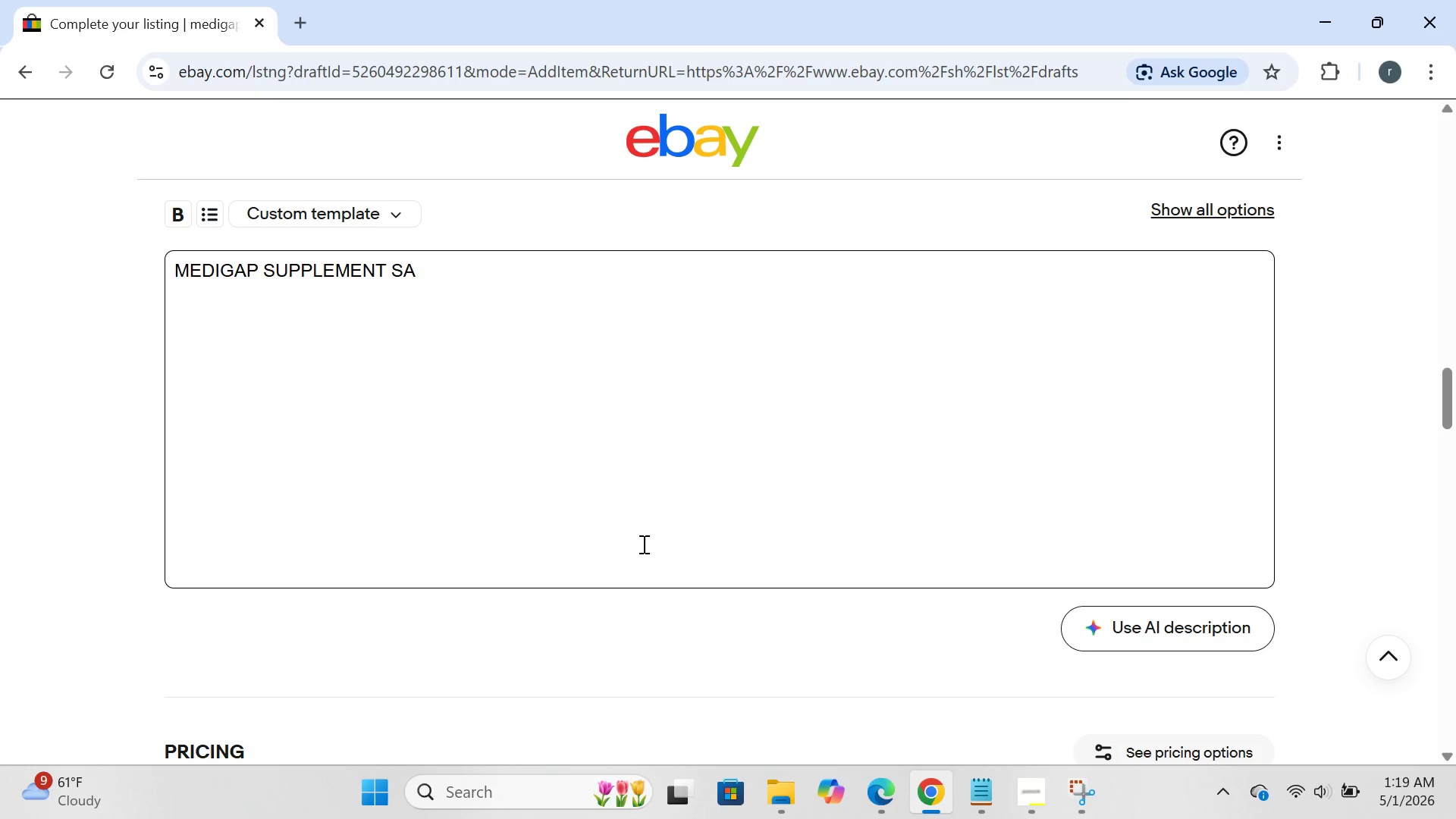 
key(Enter)
 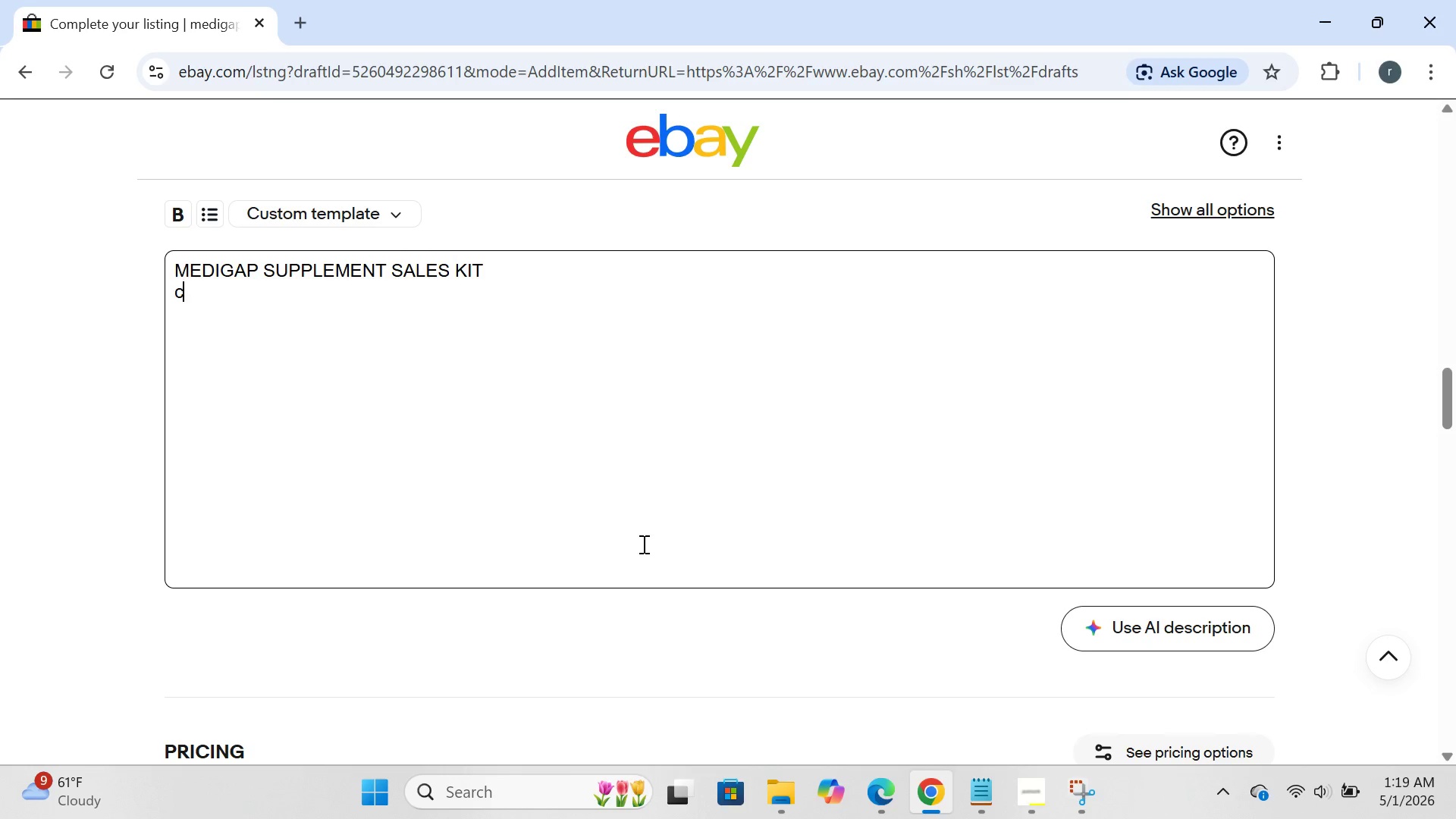 
type(complete marketing system for seni)
 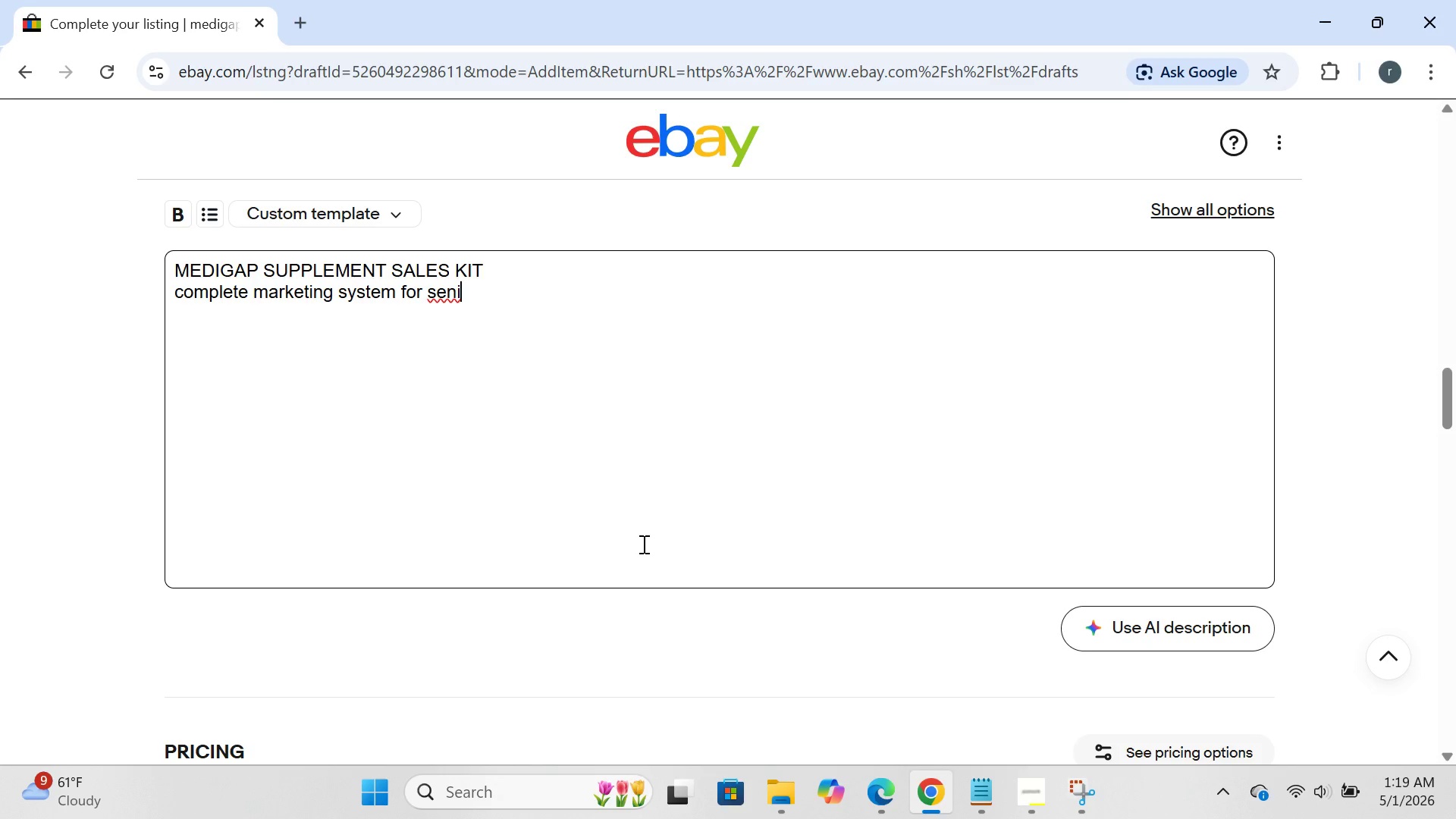 
type(or market s)
key(Backspace)
type(agentd)
key(Backspace)
type(s)
 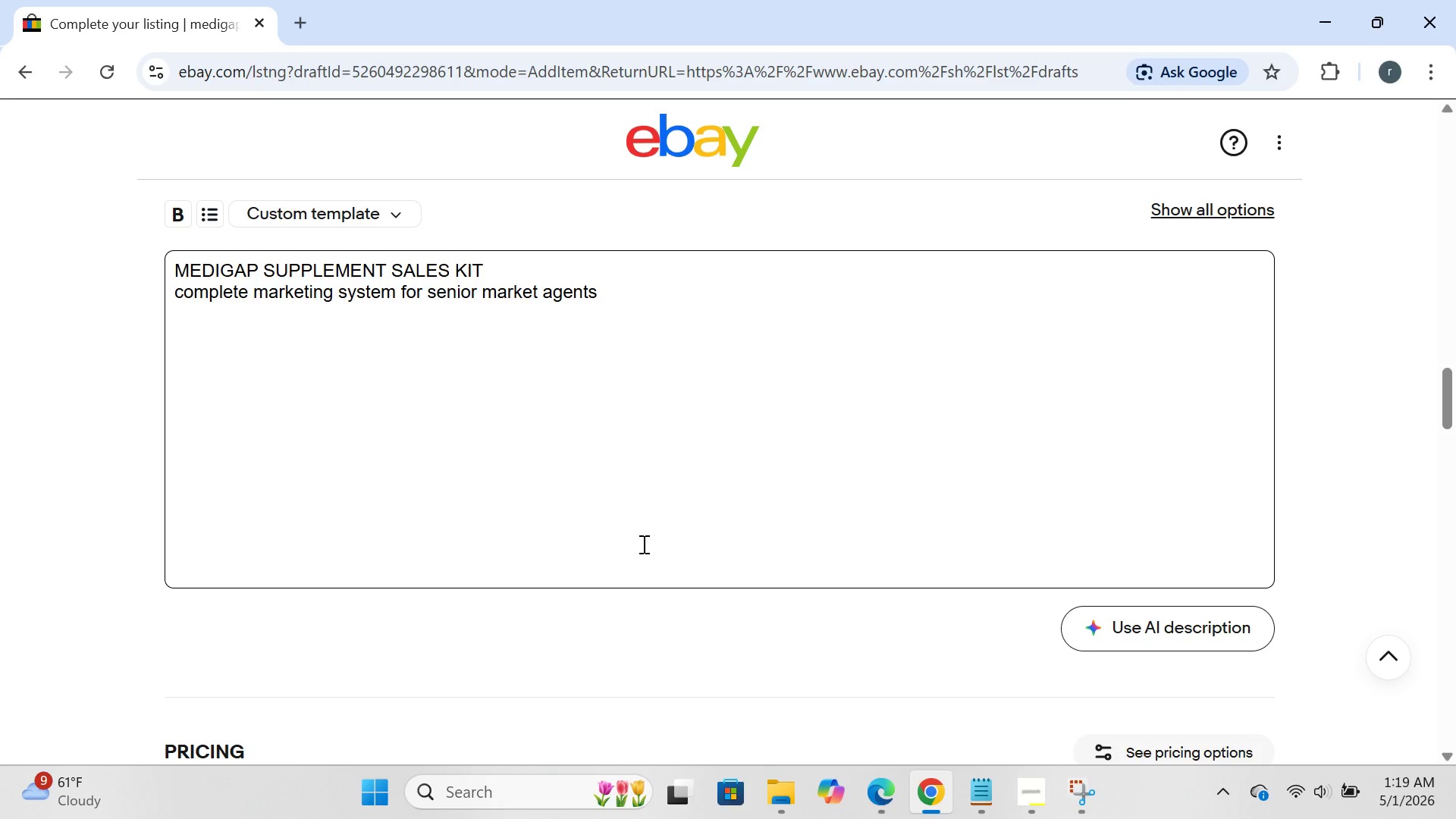 
key(Enter)
 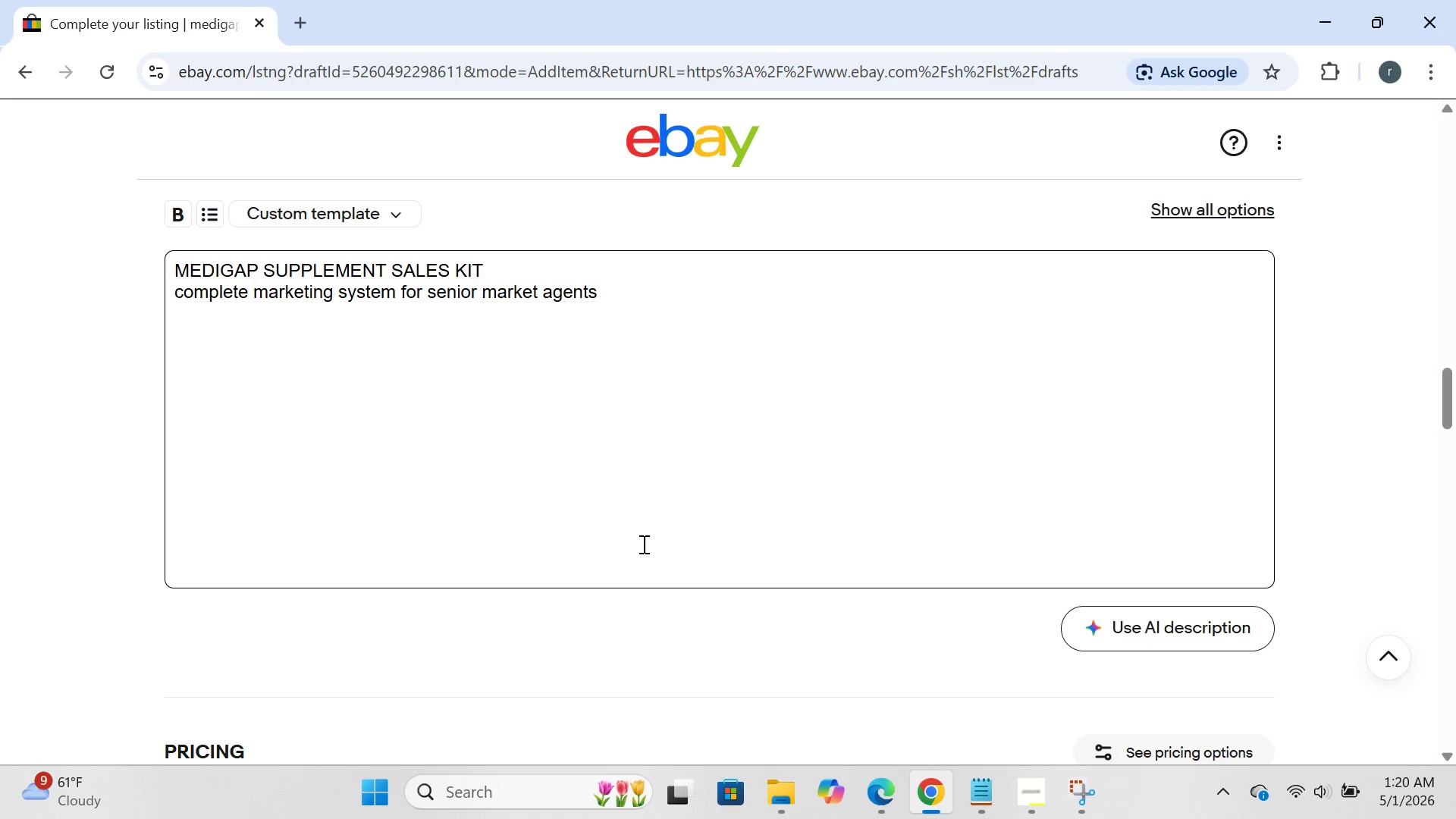 
type(what's included)
 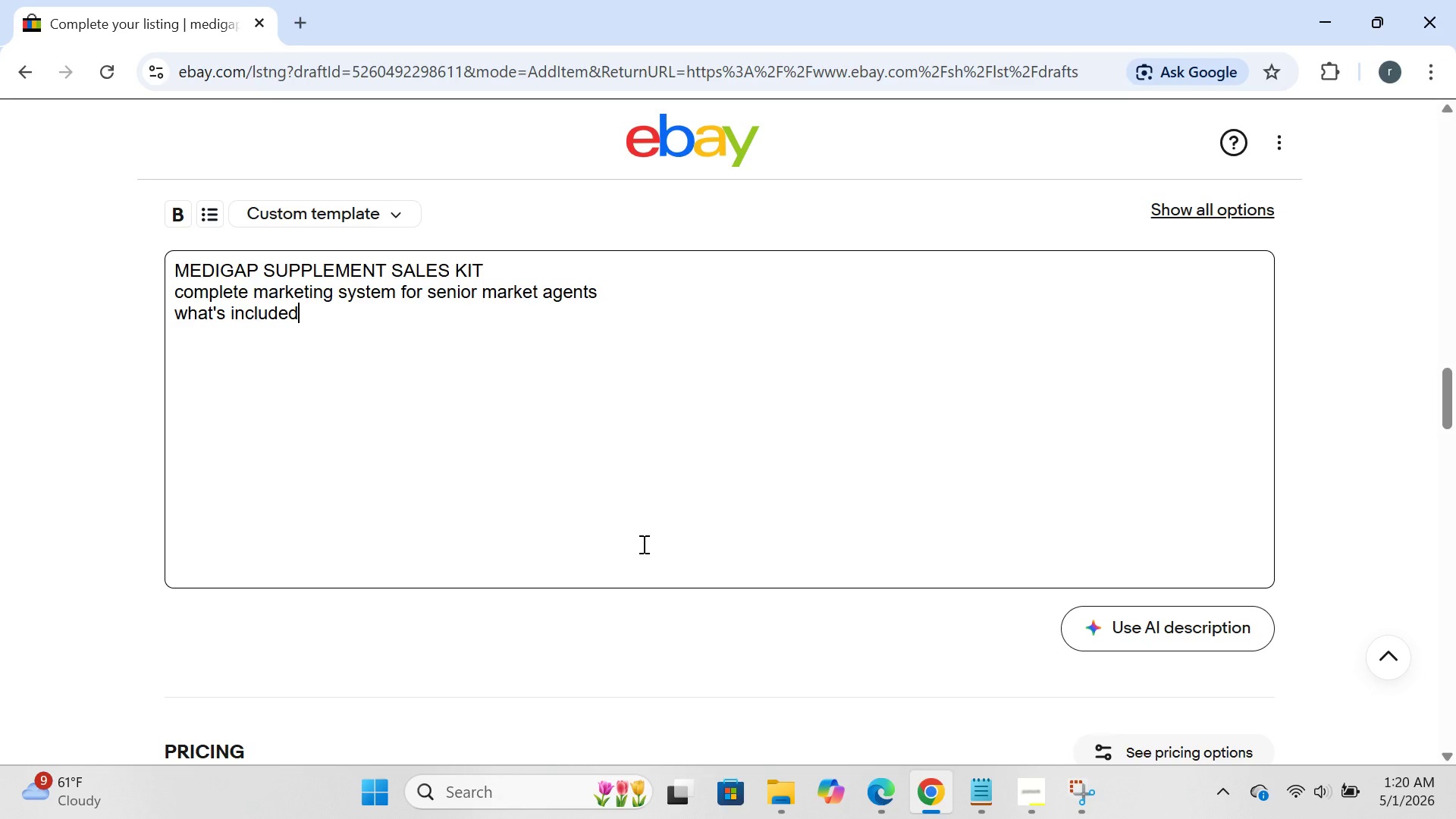 
key(Enter)
 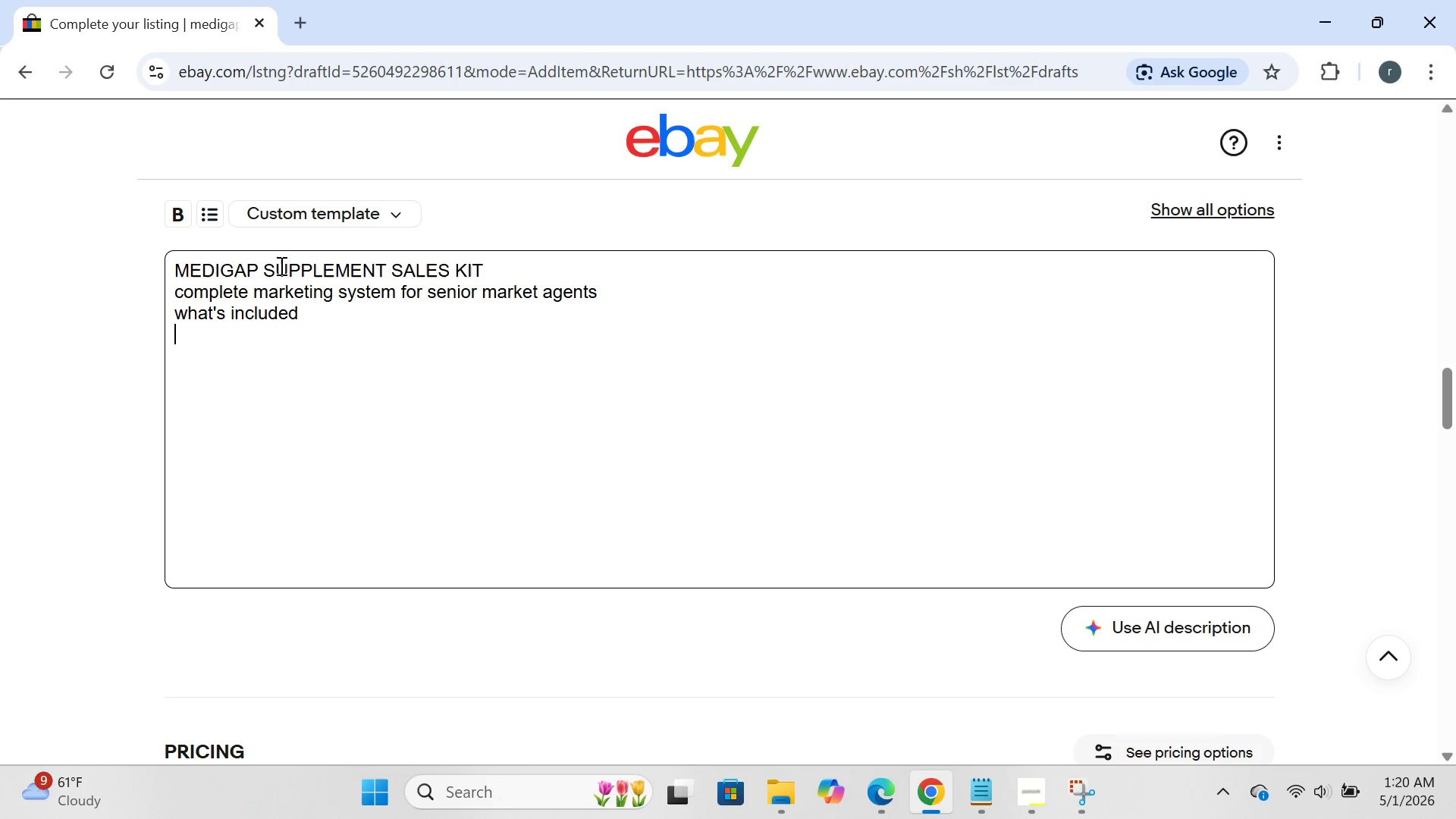 
left_click([204, 221])
 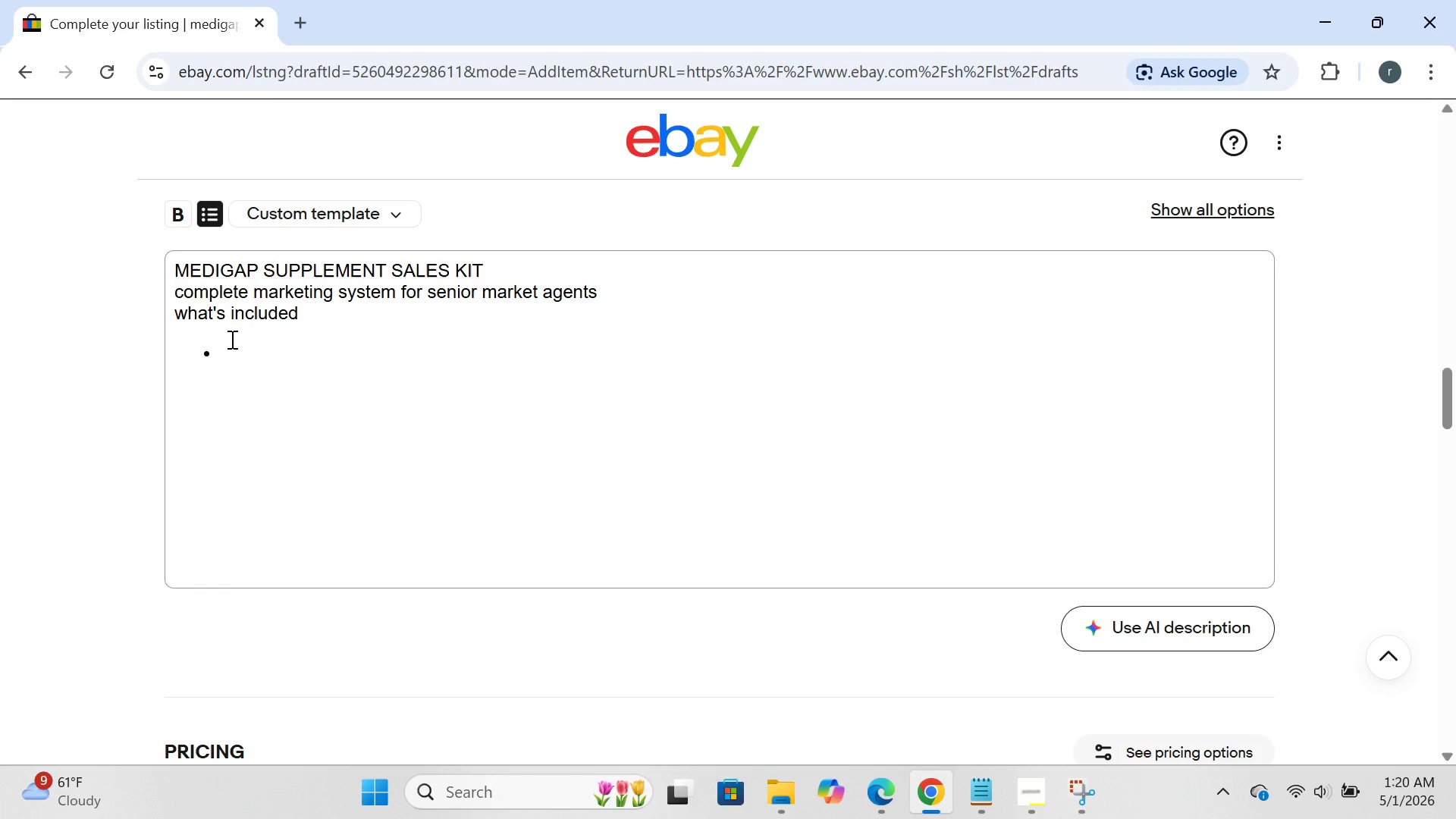 
left_click([231, 339])
 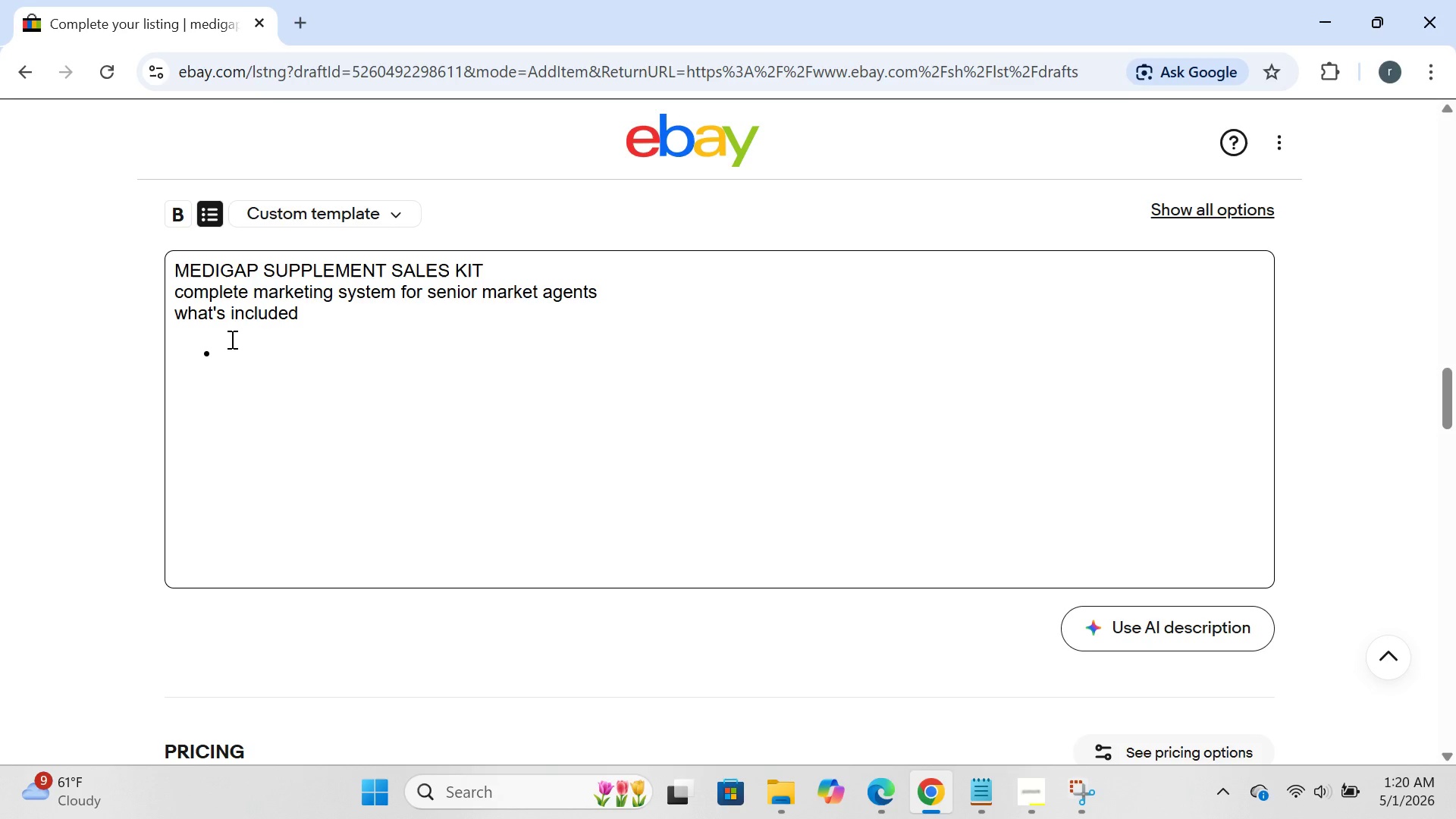 
wait(11.86)
 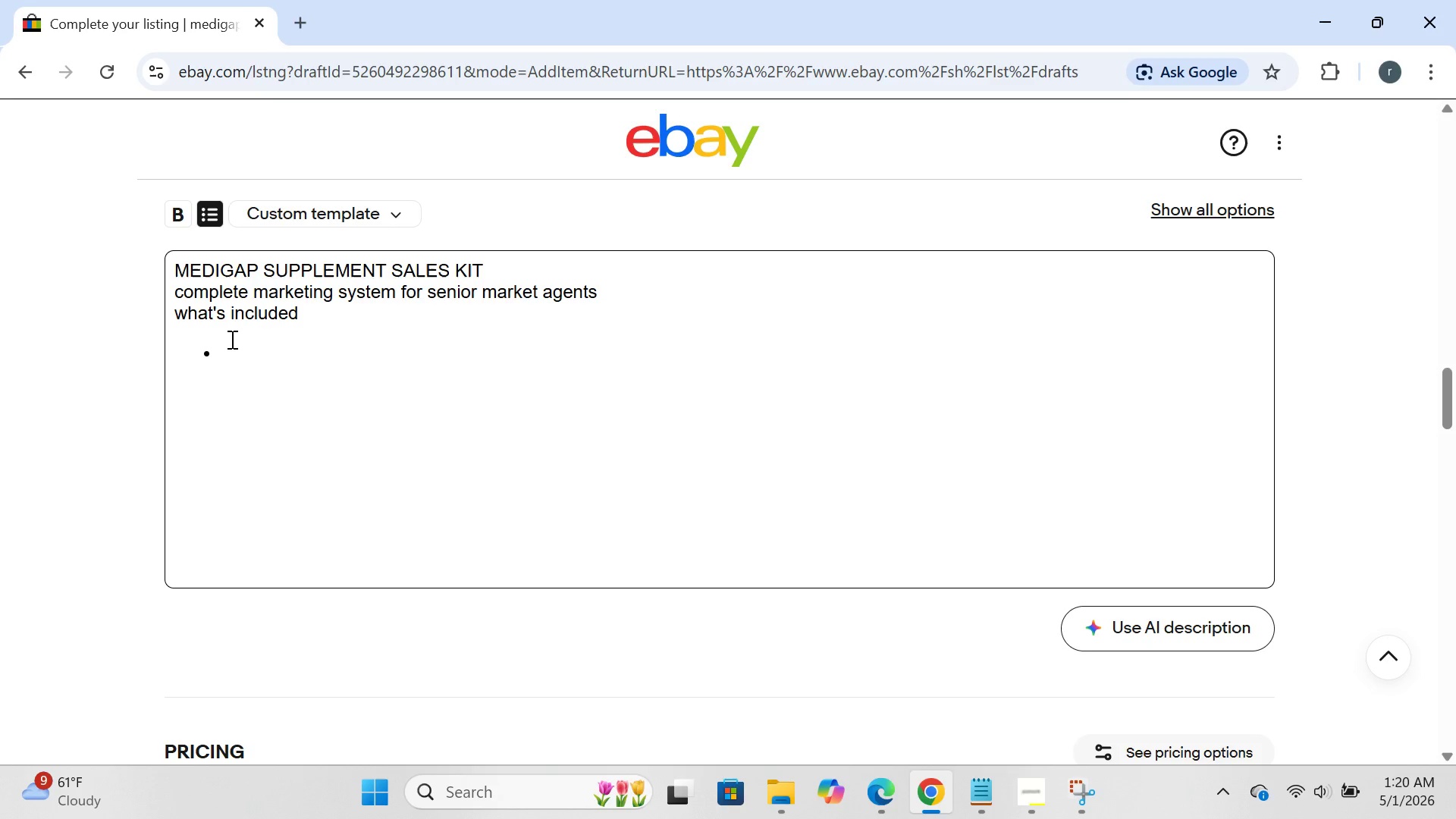 
left_click([280, 353])
 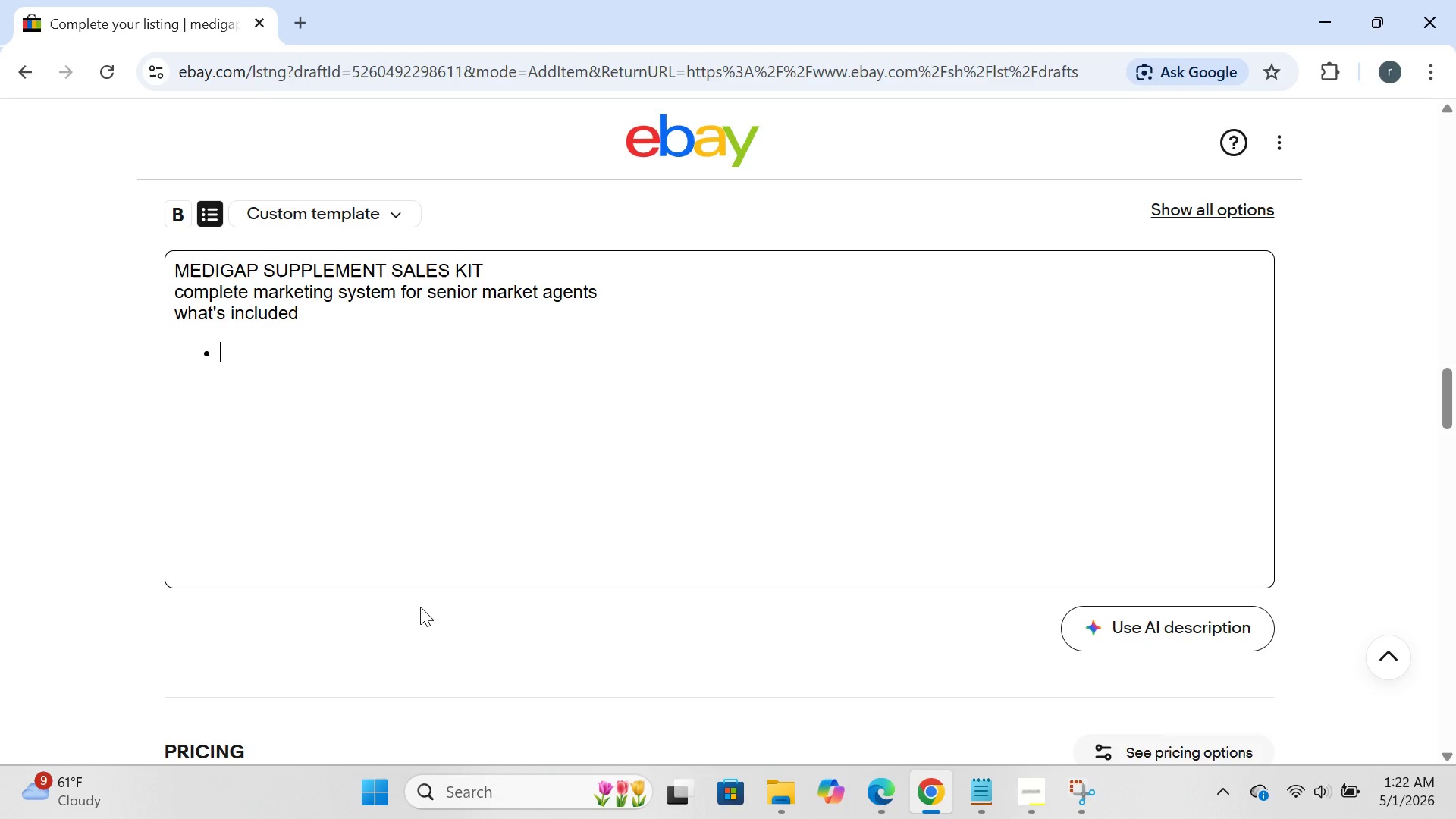 
wait(104.38)
 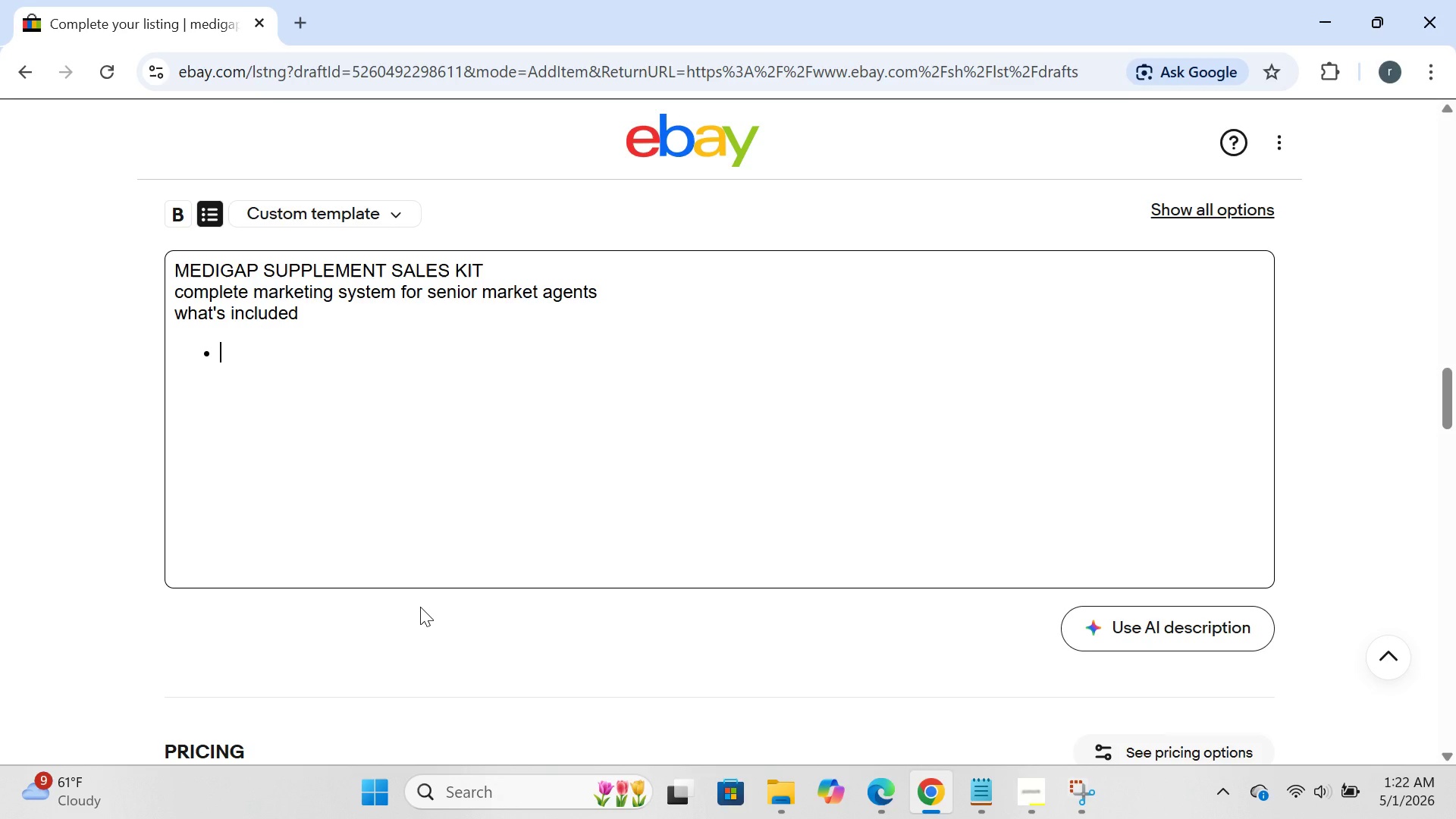 
type(50 door hangers for senior community )
 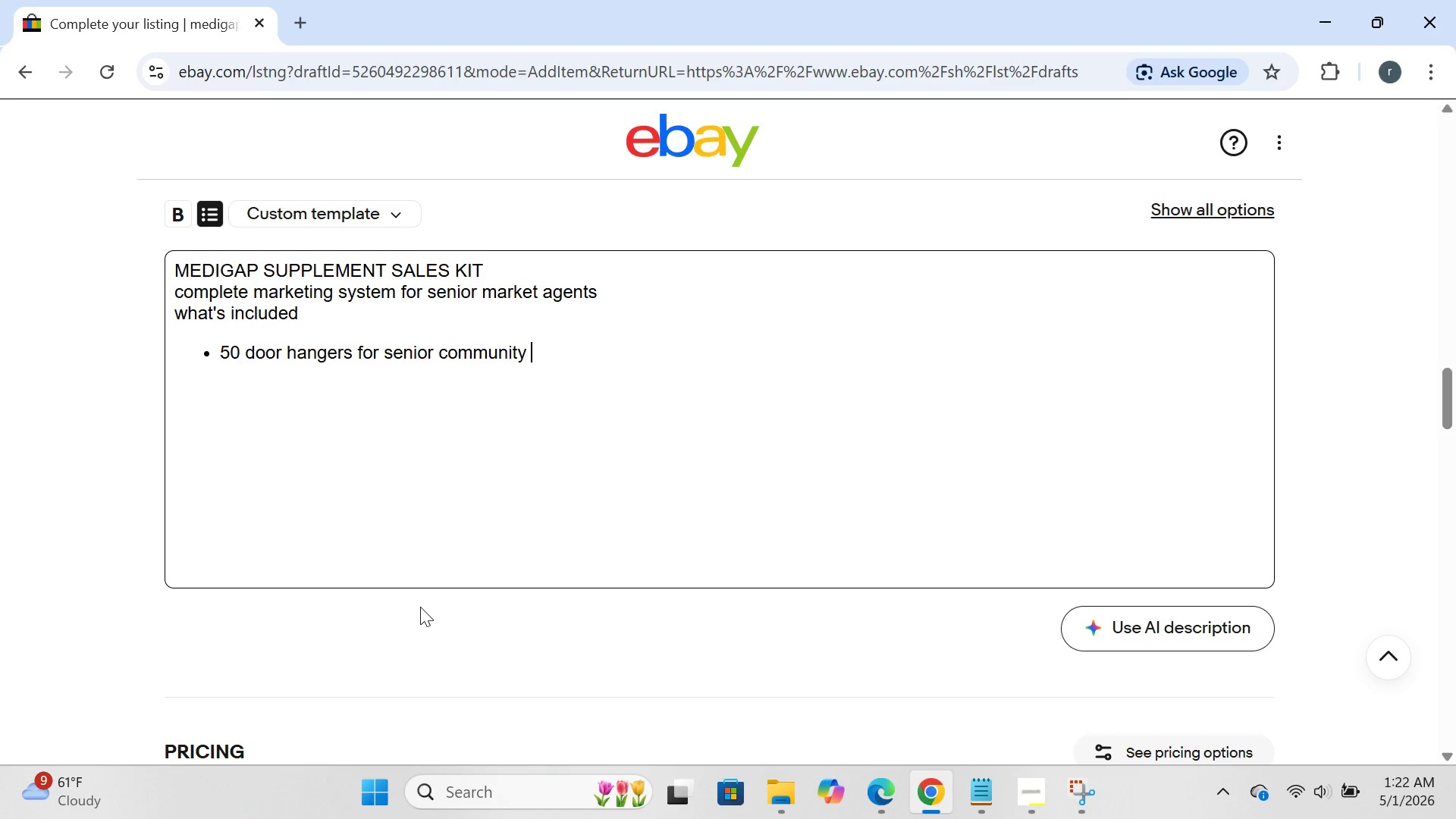 
type(pr)
 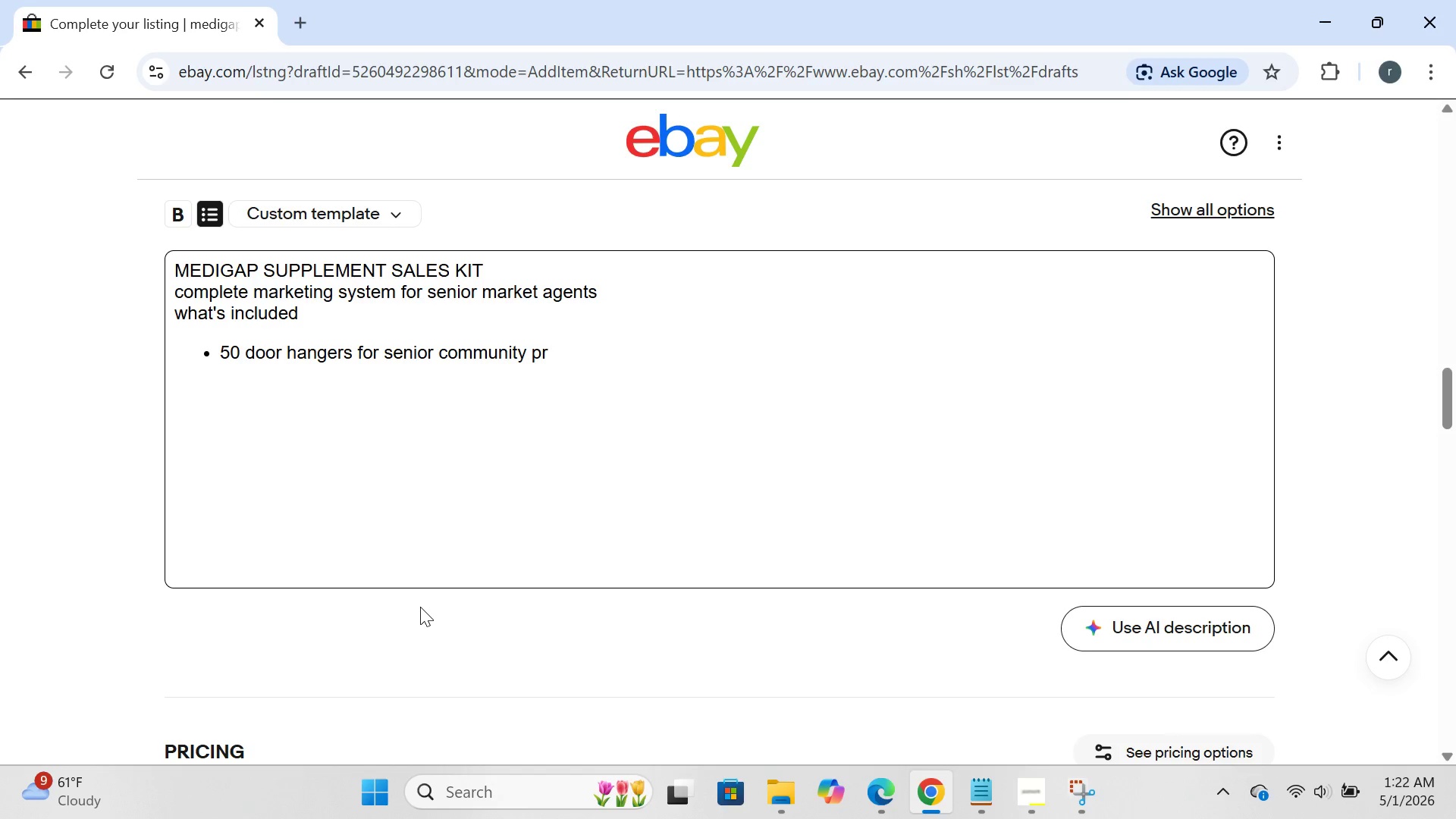 
key(O)
 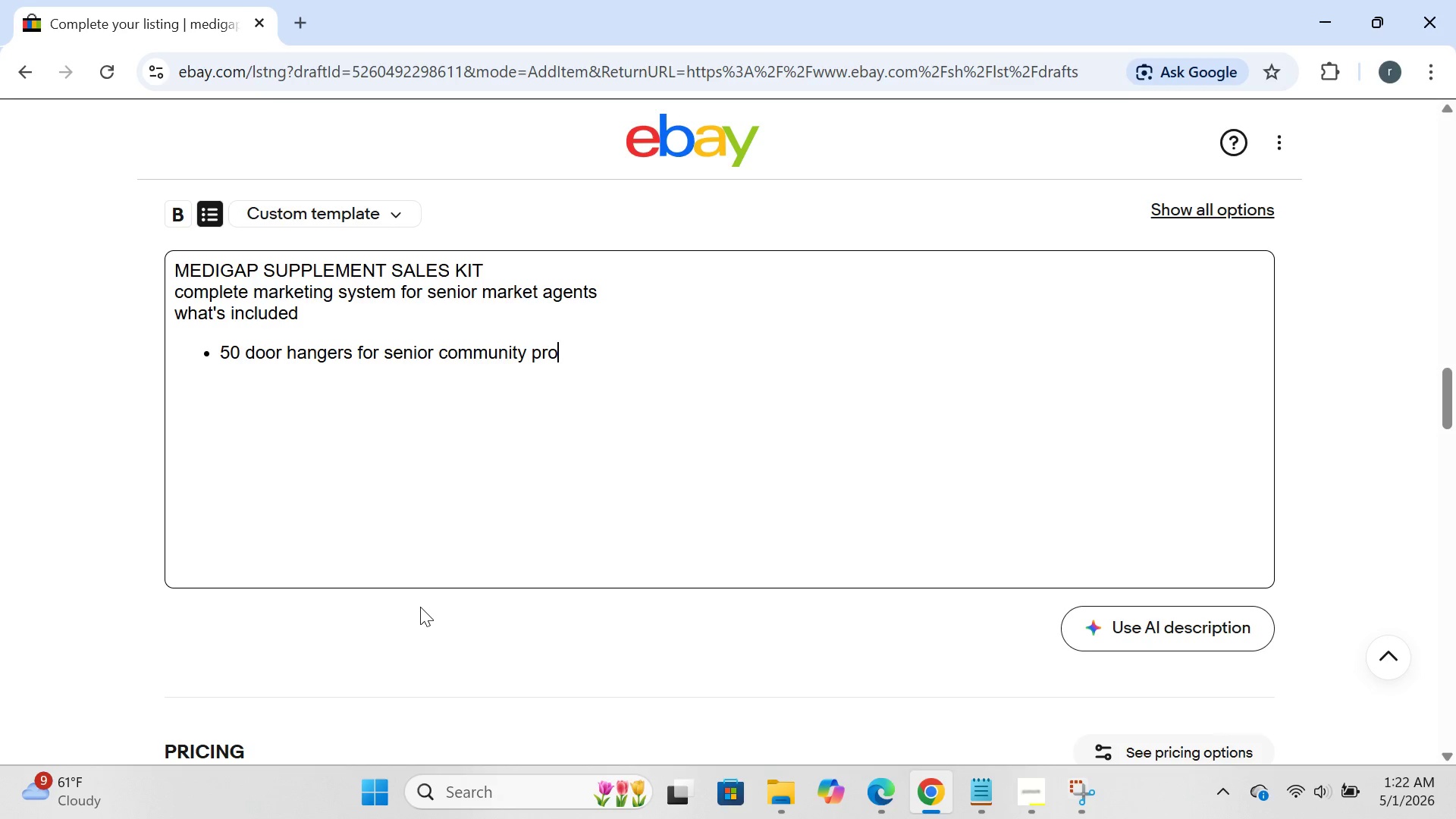 
wait(5.64)
 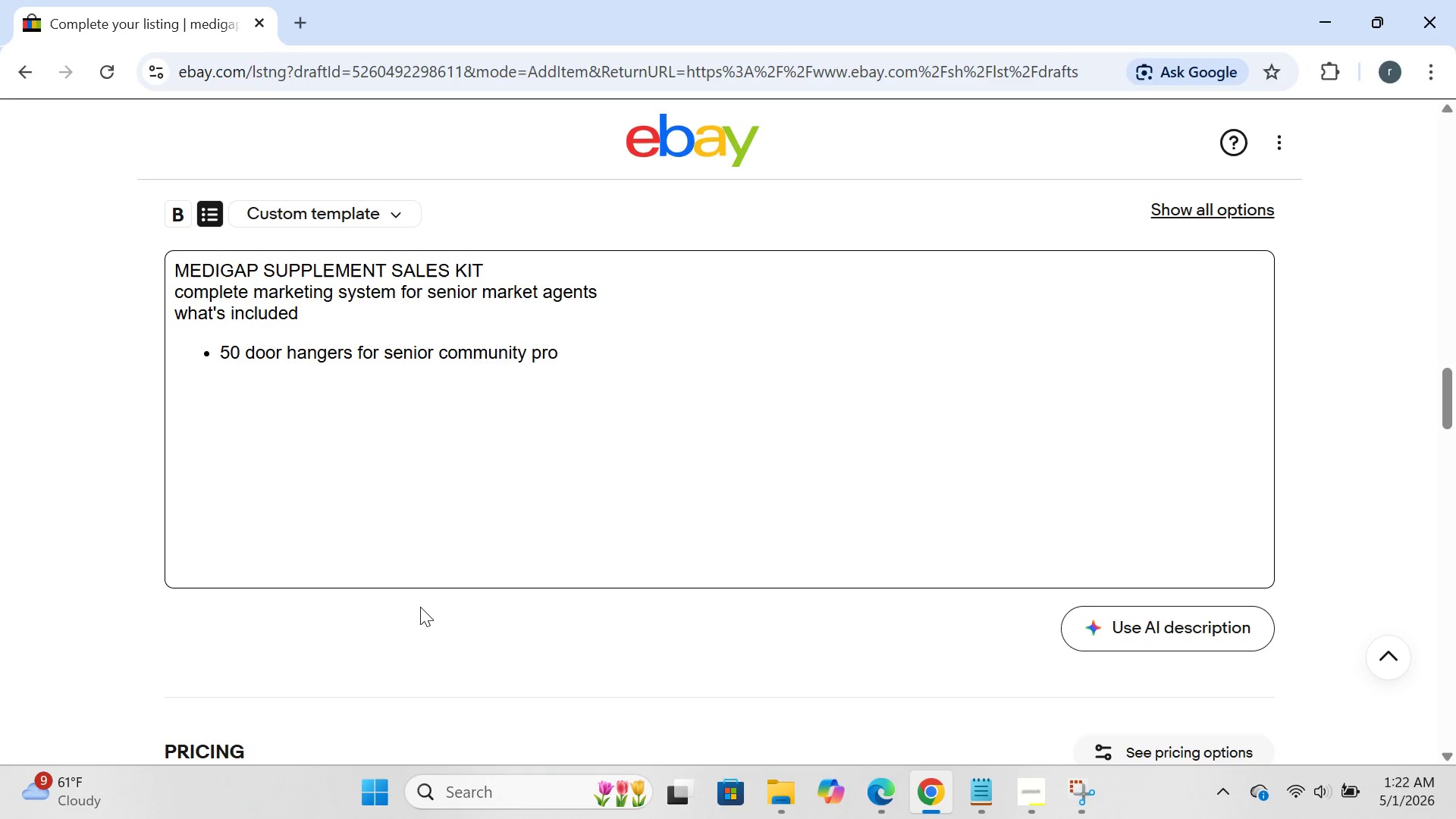 
type(specting)
 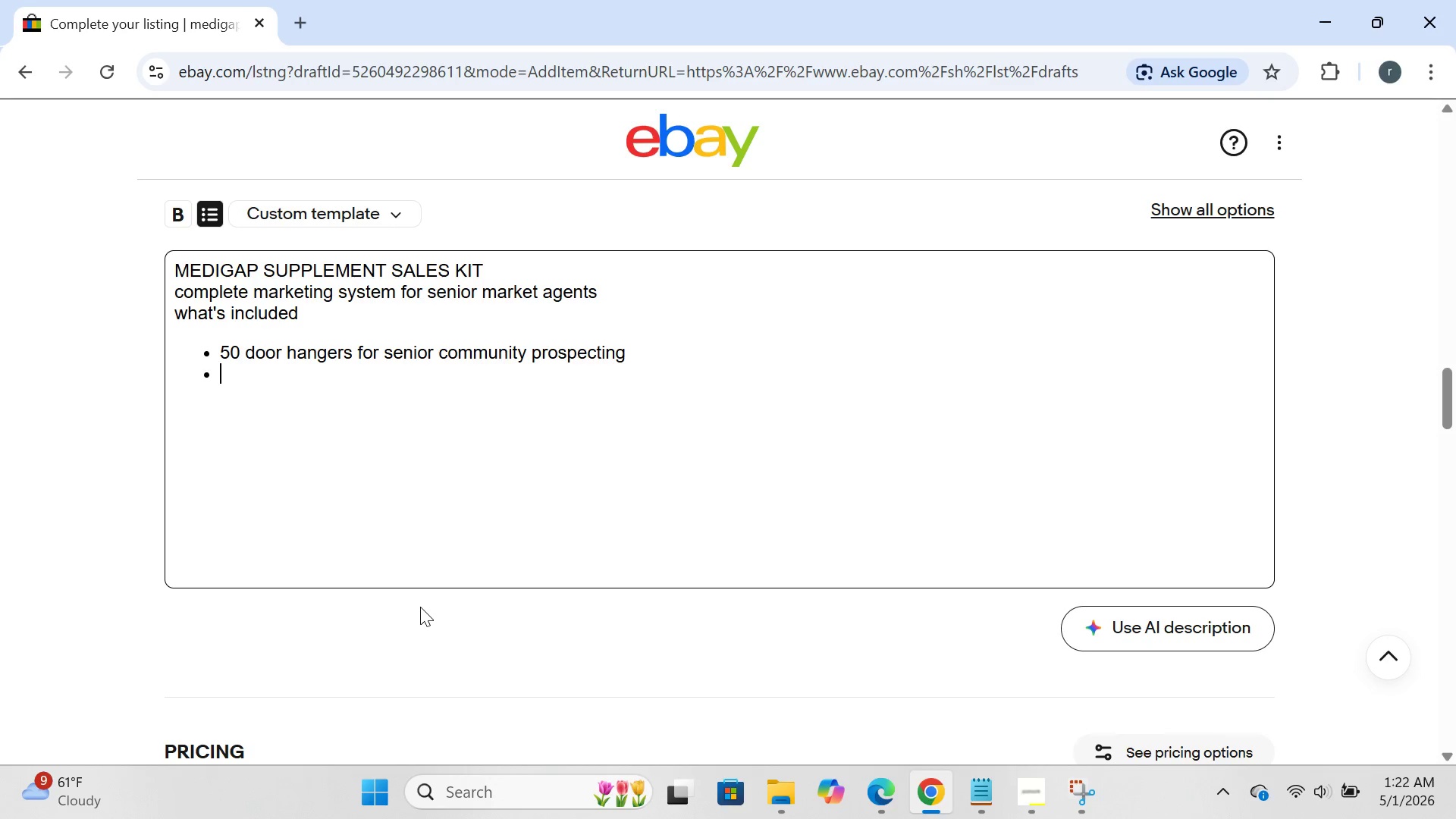 
key(Enter)
 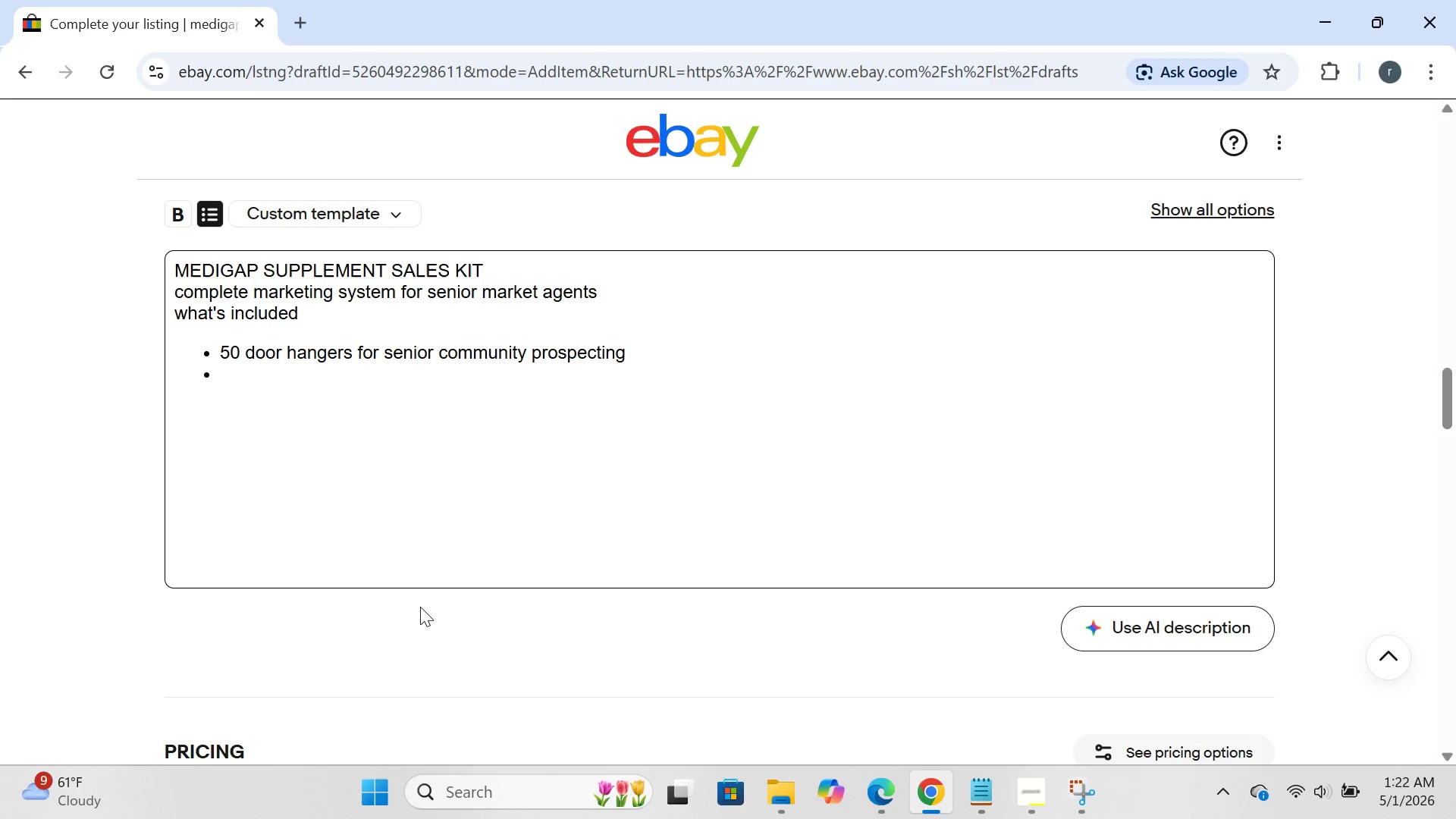 
type(complete script binder with medigap phone scripts)
 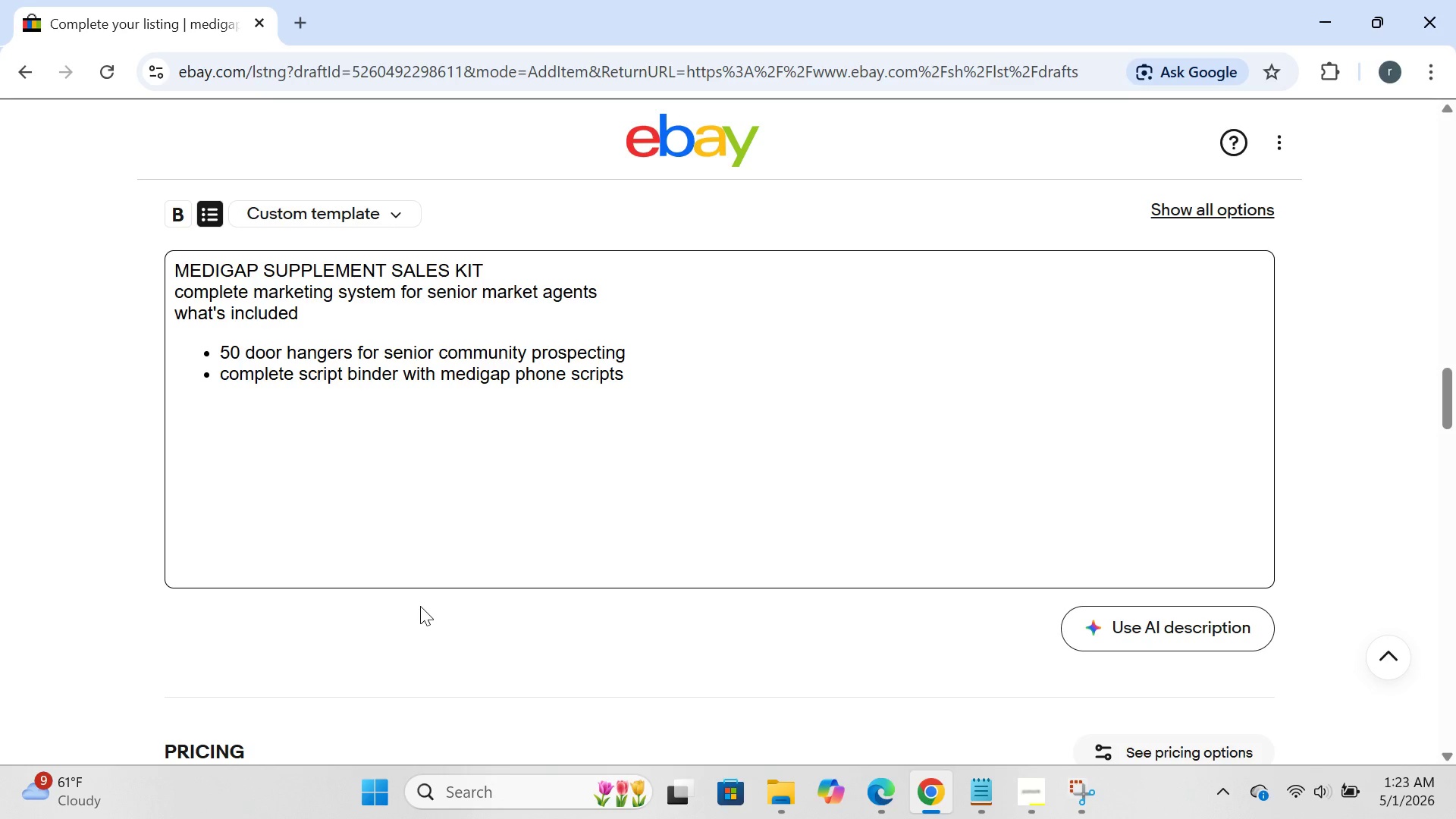 
key(Enter)
 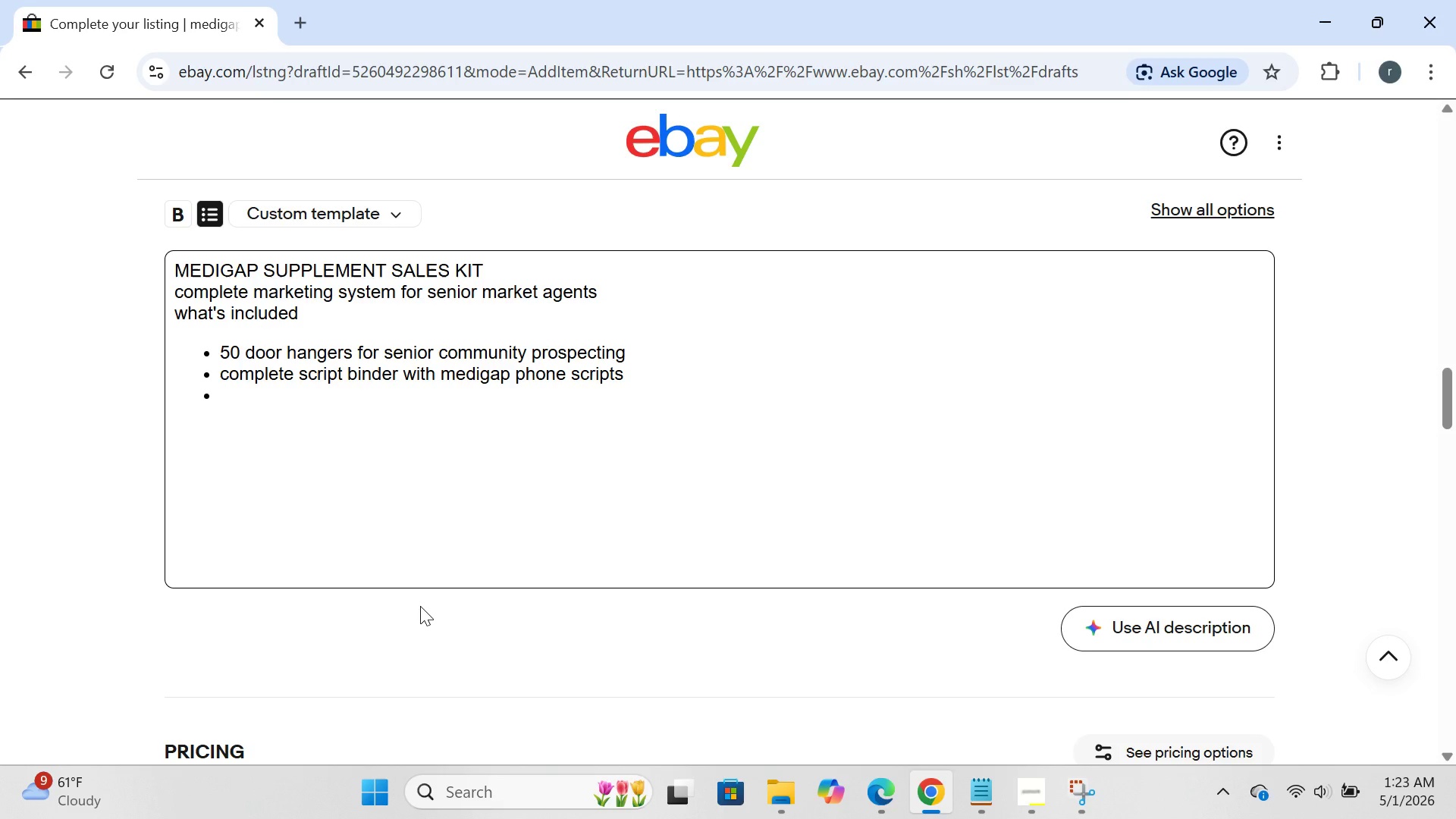 
type(25 t)
key(Backspace)
type(referral pads for client )
key(Backspace)
type(-generated leads)
 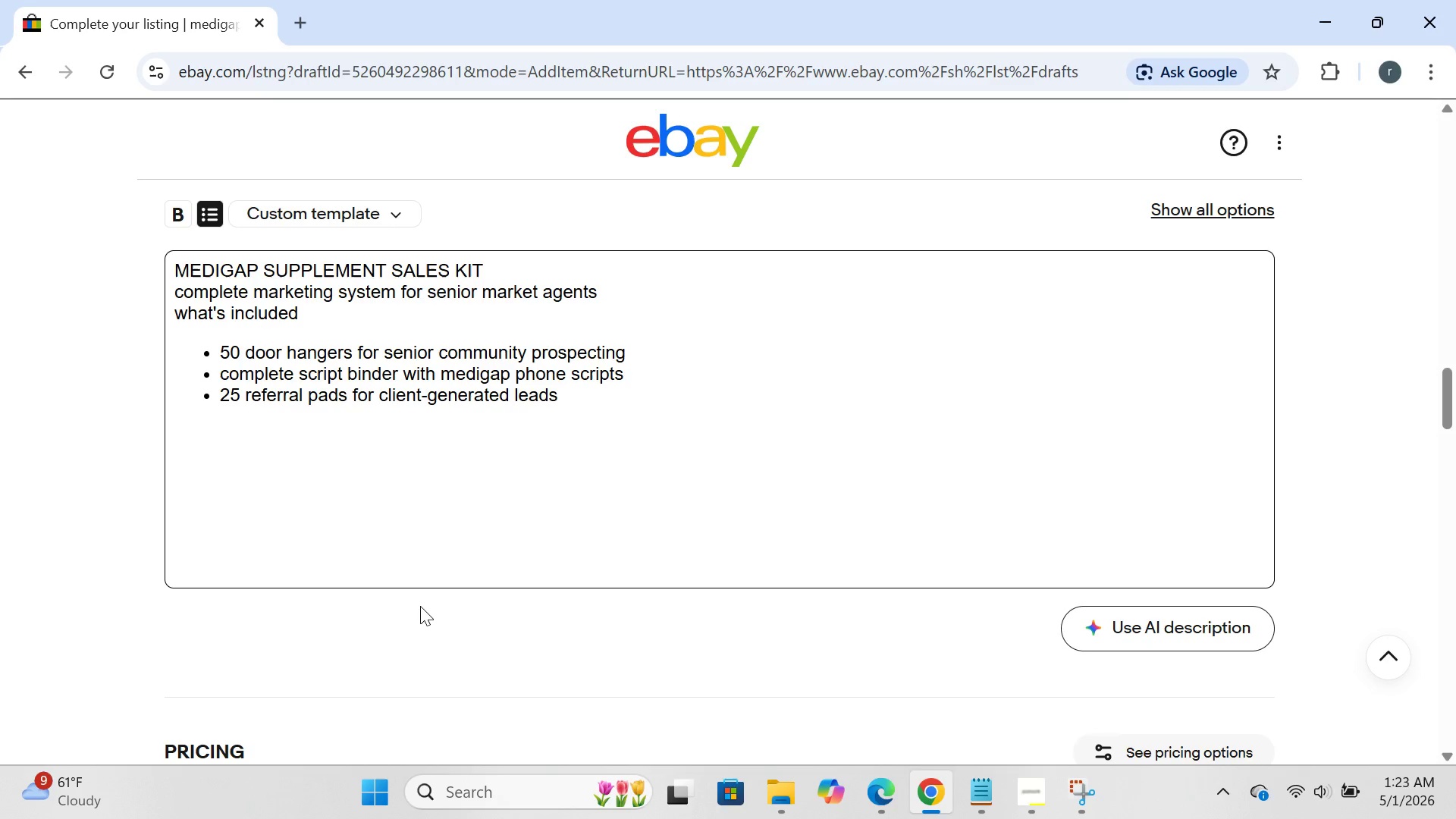 
key(Enter)
 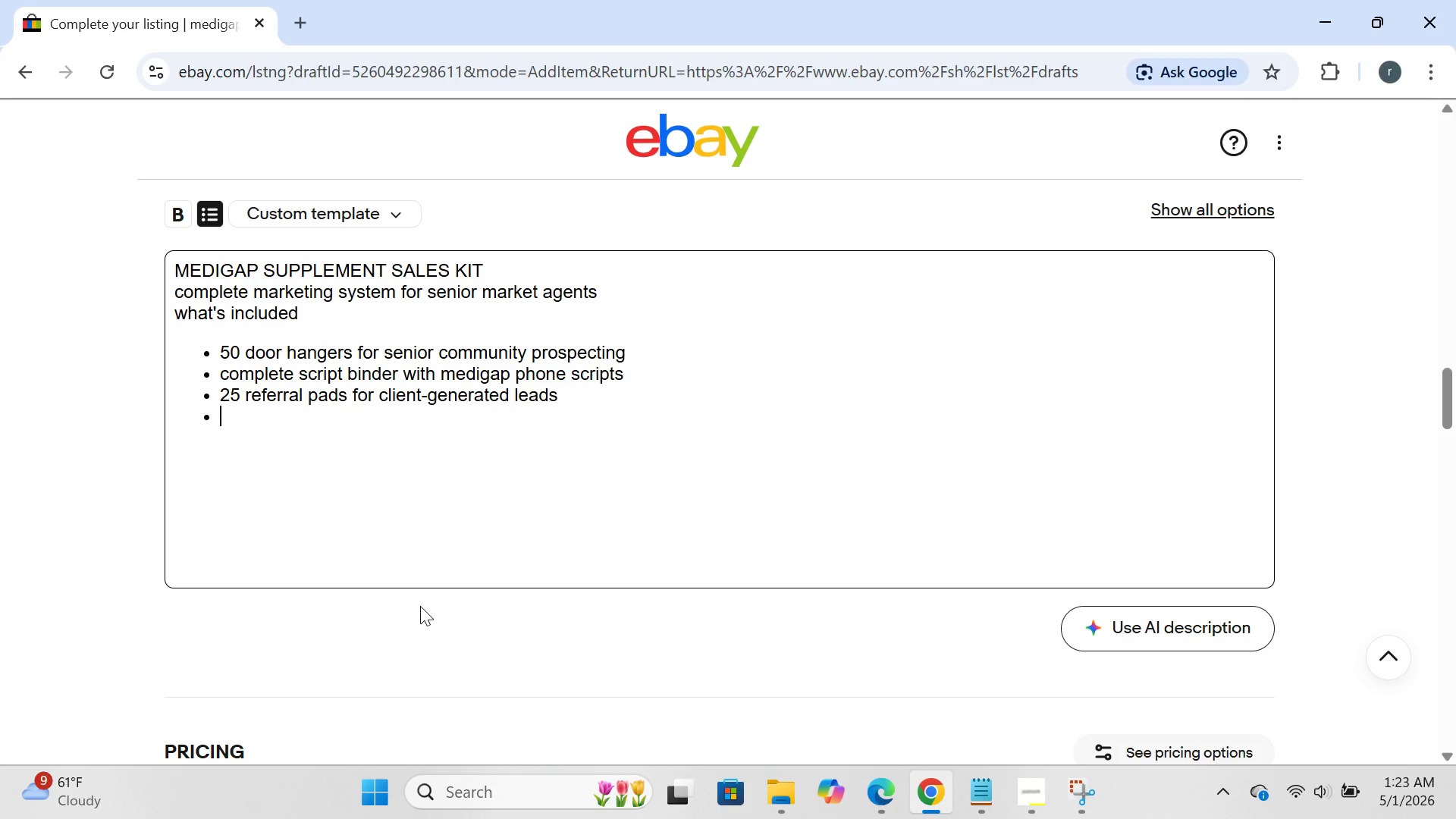 
type(hardcopy box set for professional presentation)
 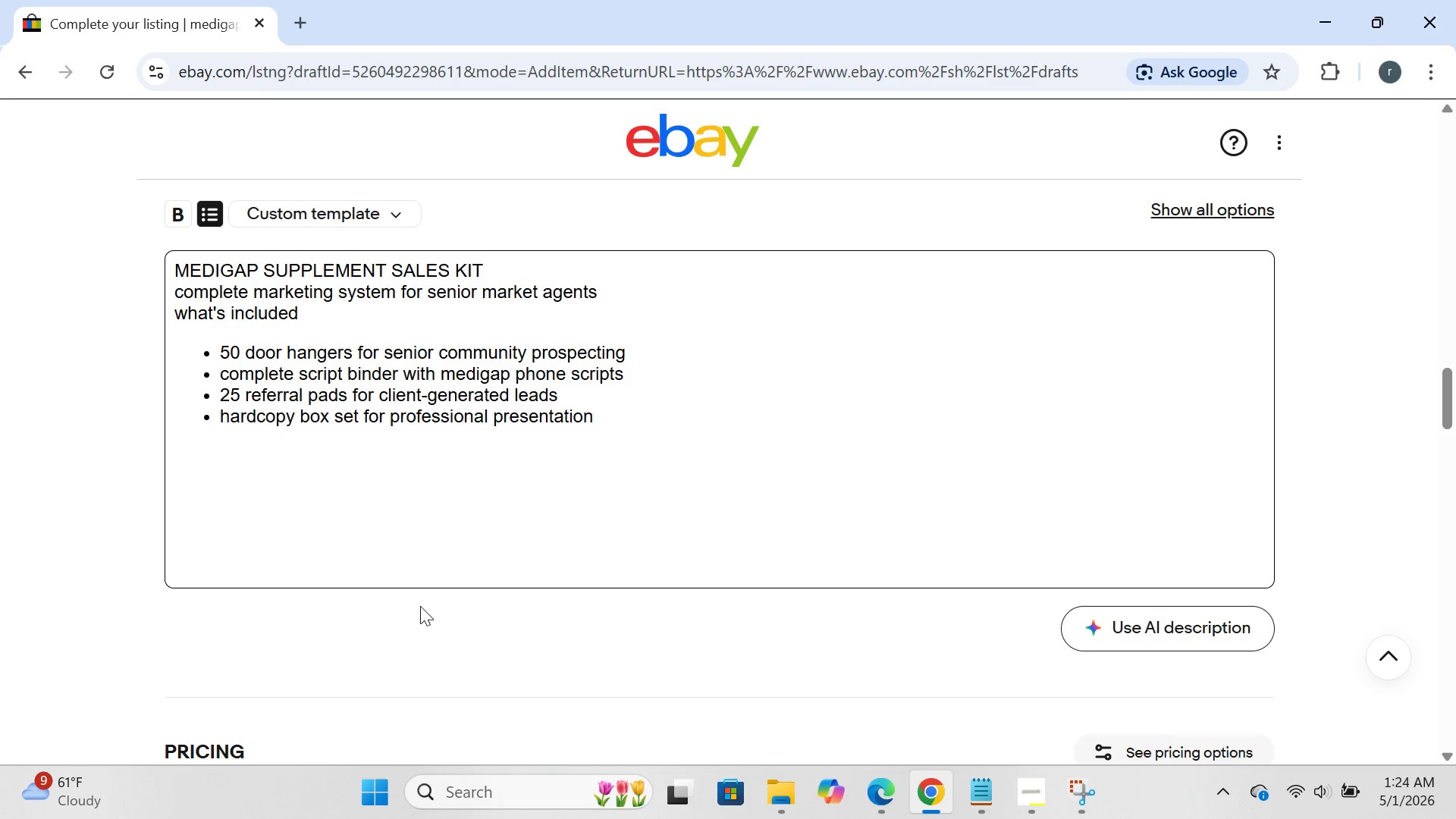 
key(Enter)
 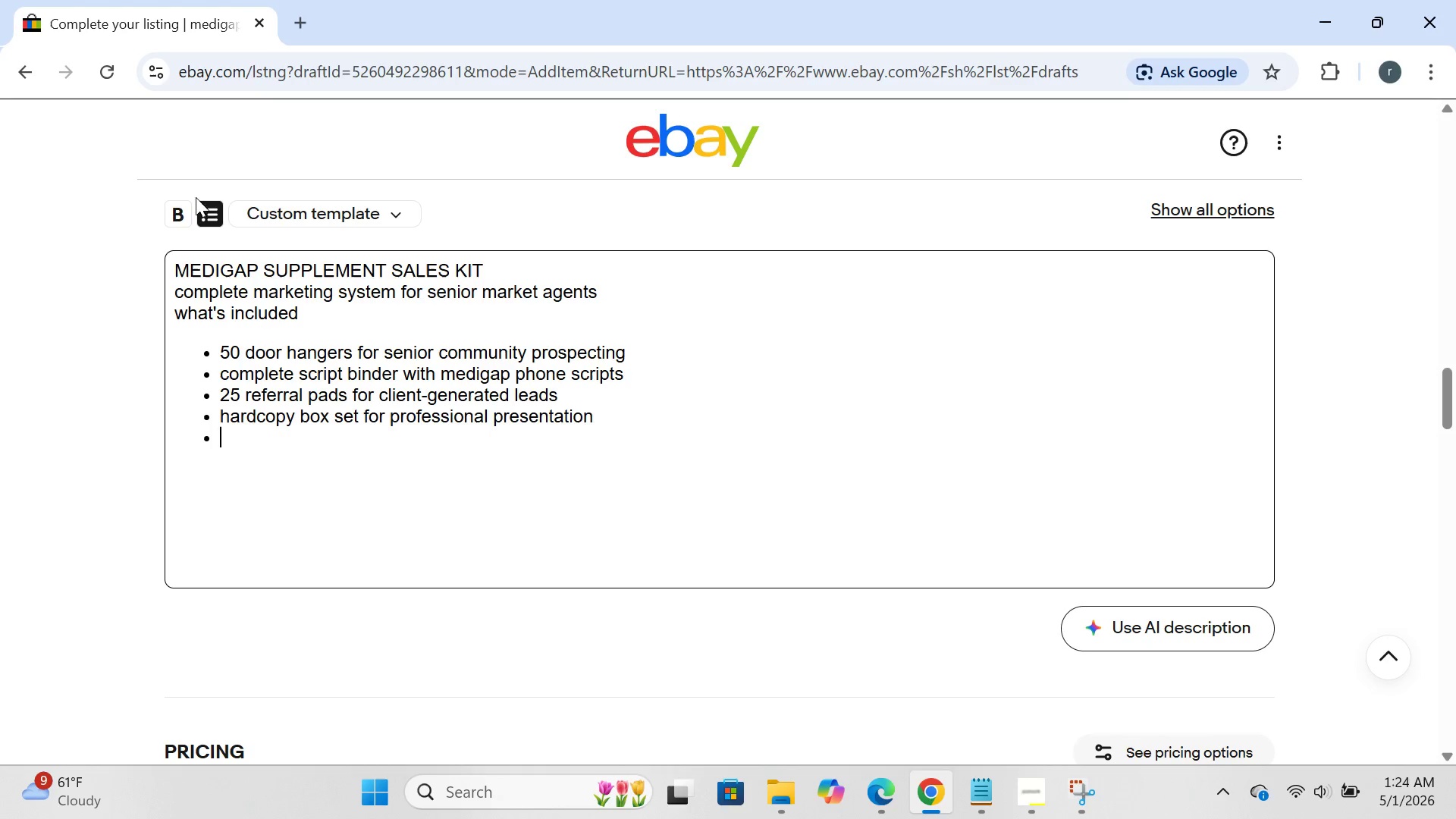 
left_click([210, 207])
 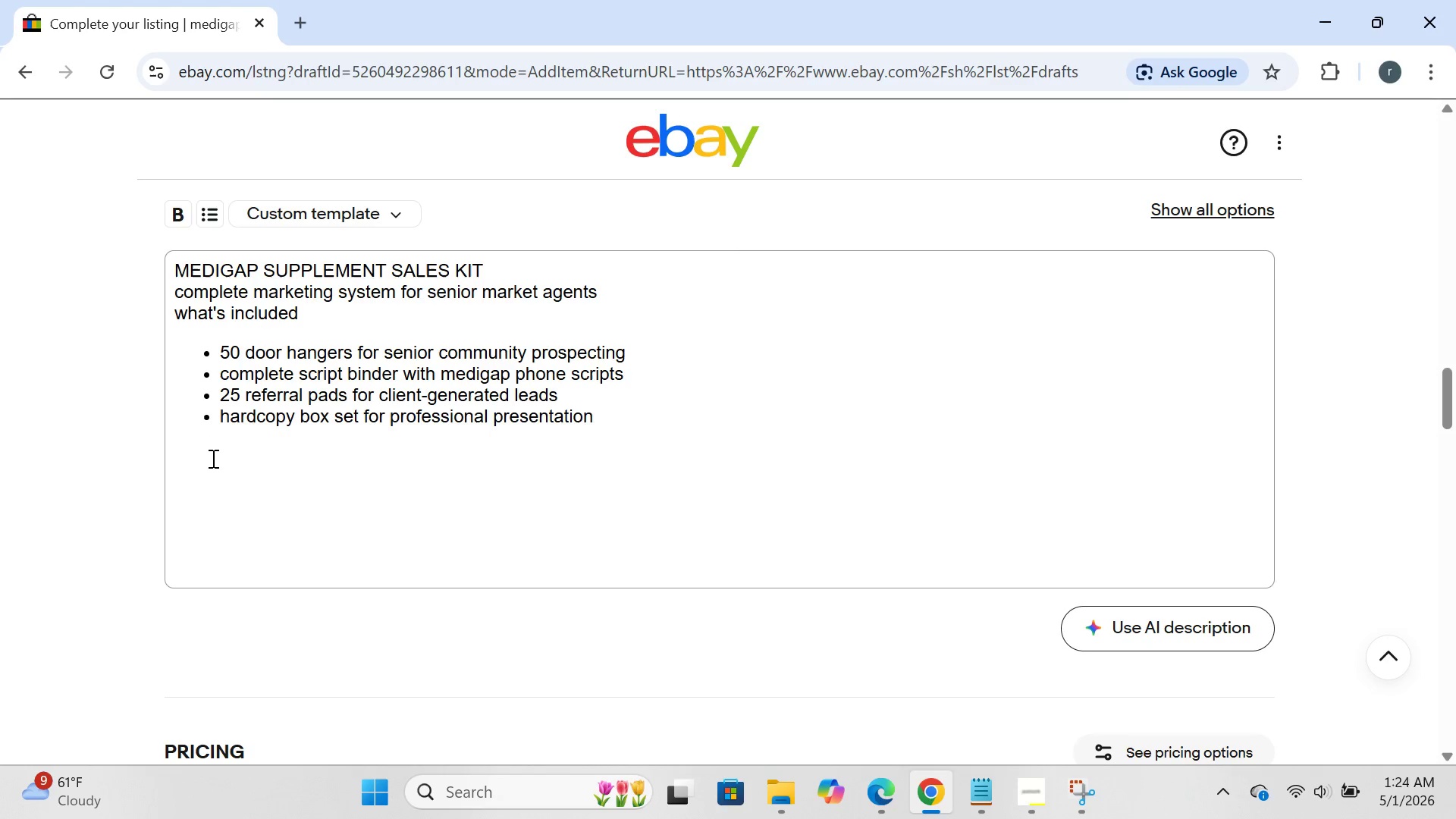 
left_click([209, 457])
 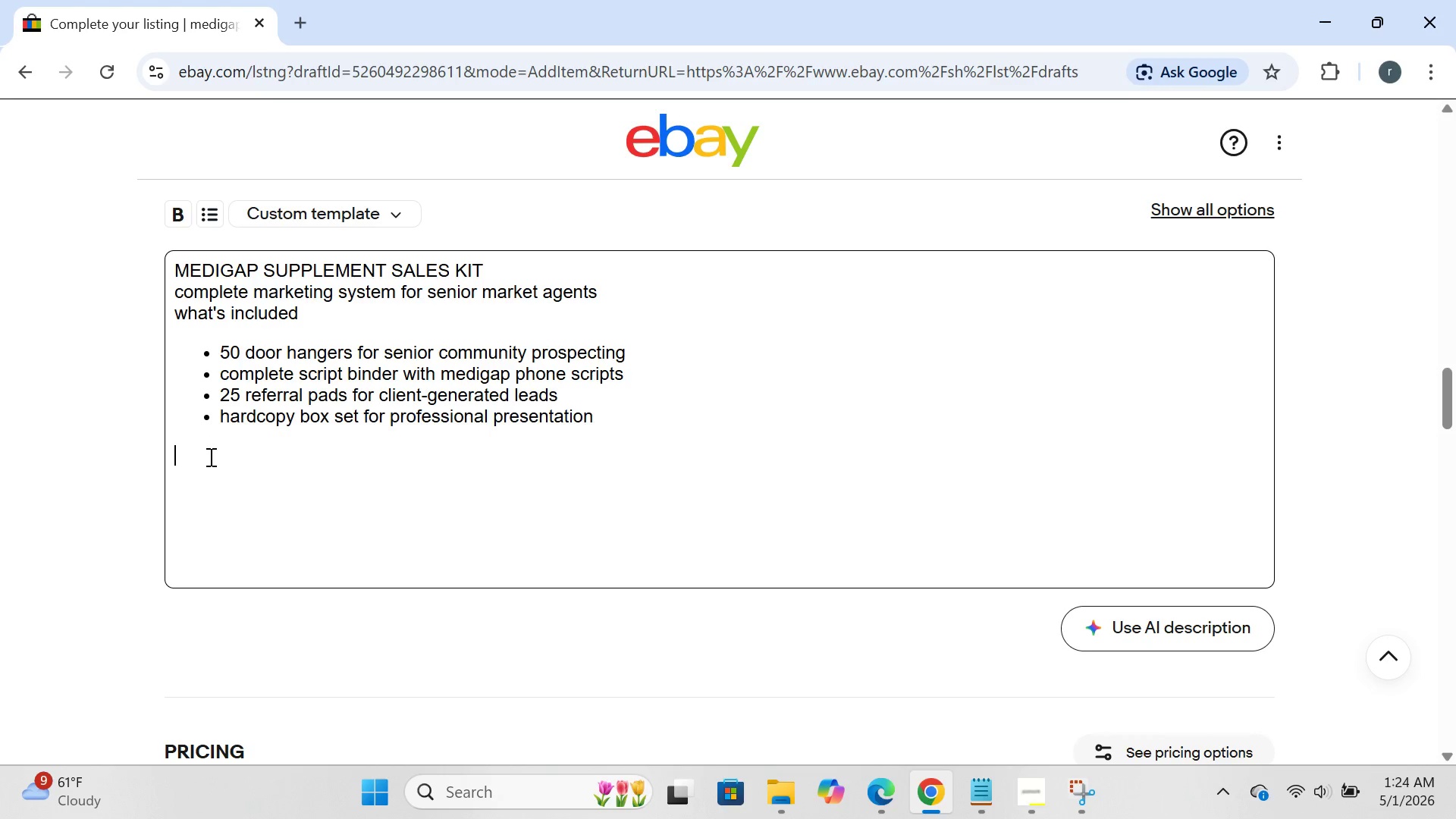 
type(who this is for)
 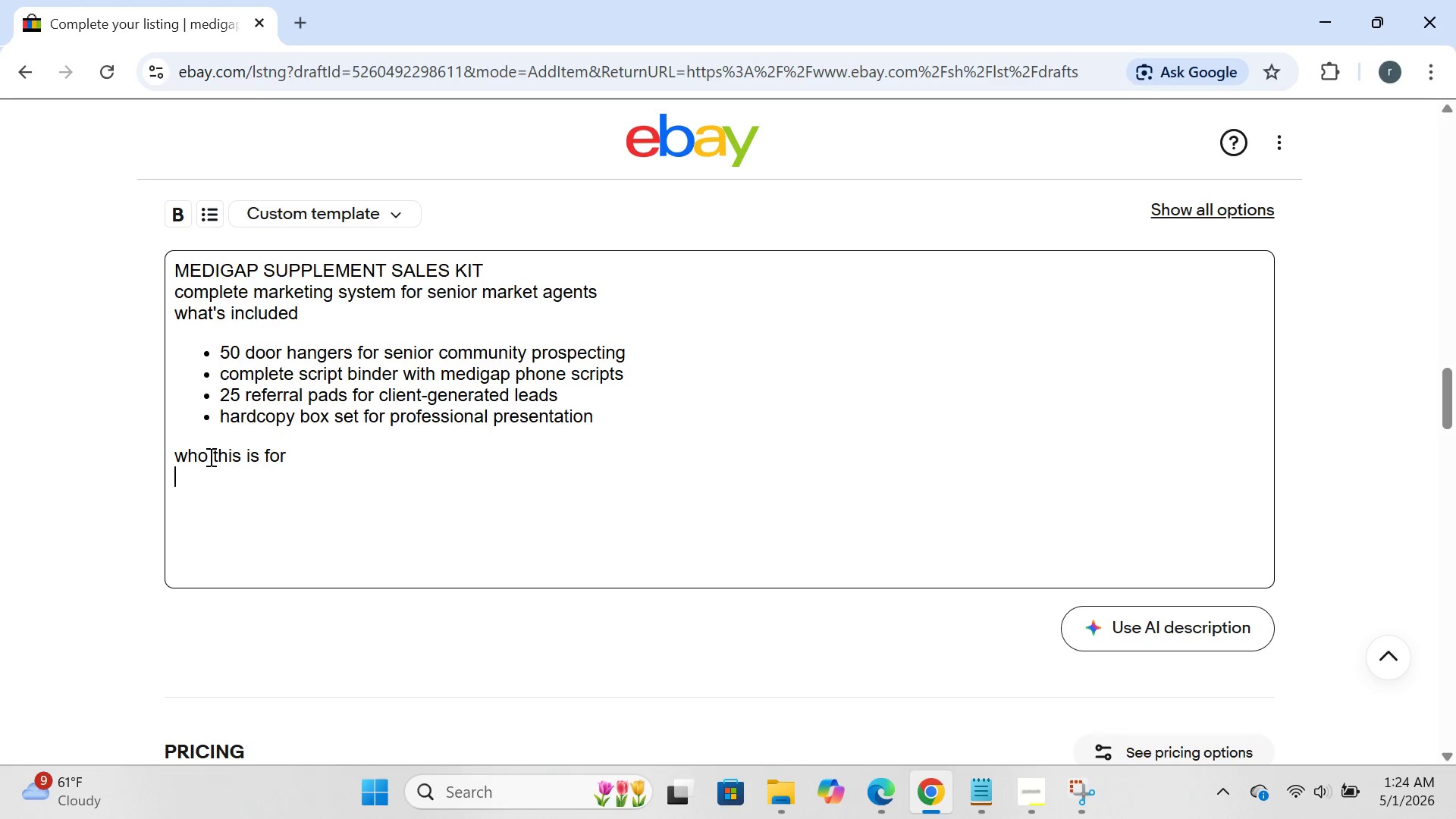 
key(Enter)
 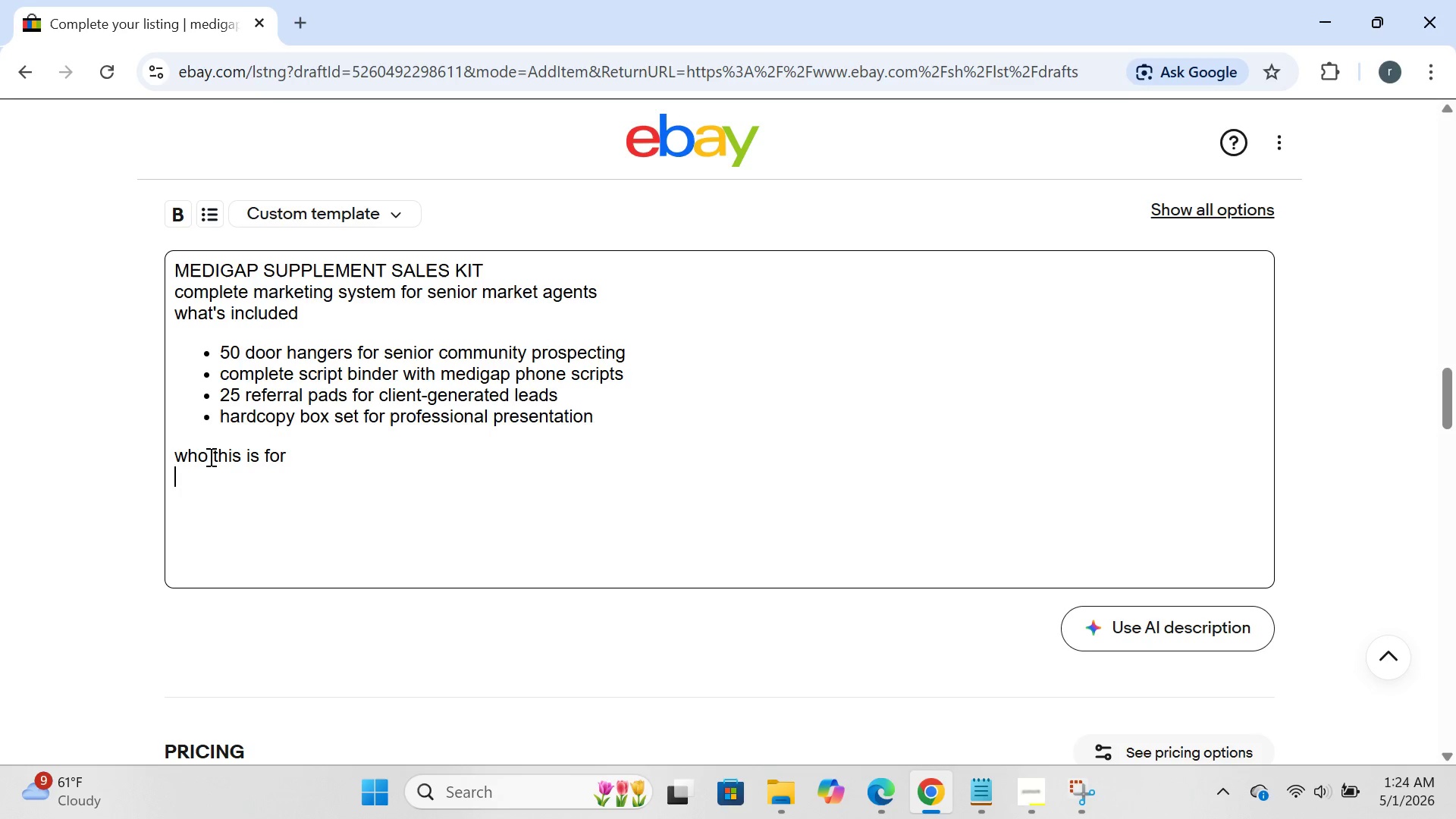 
wait(6.02)
 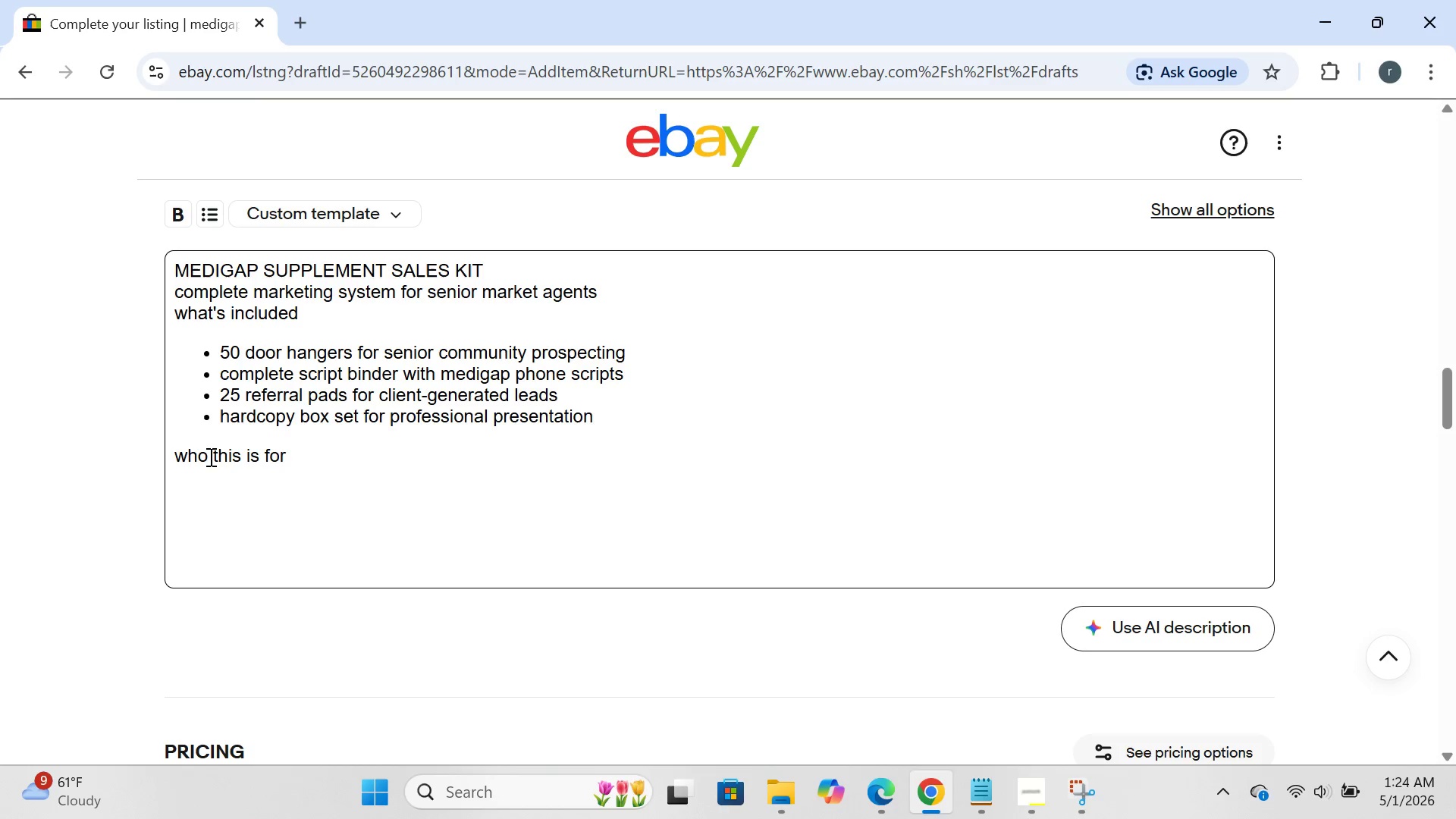 
type(independent insurance brokers selling medicare su)
 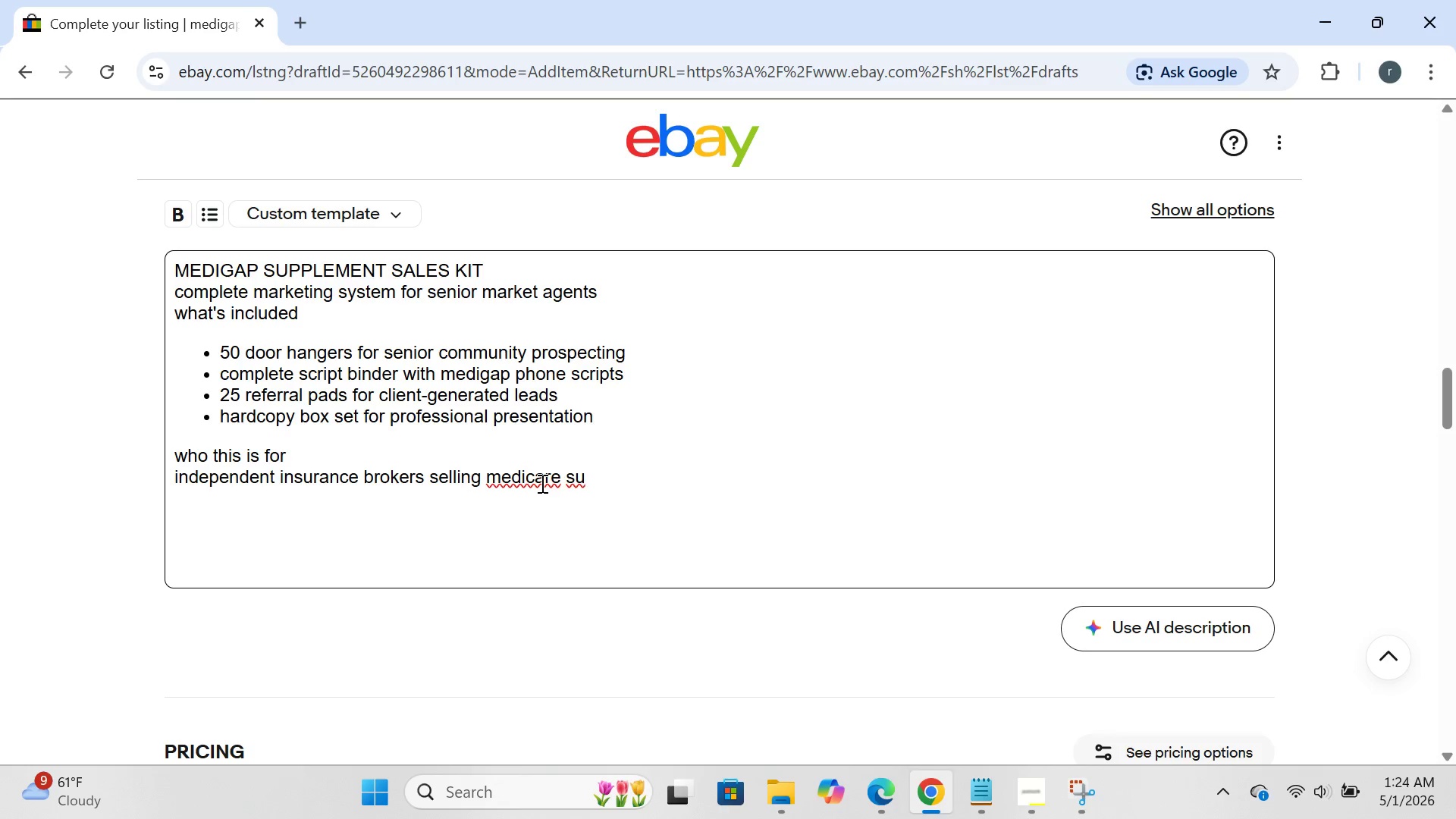 
wait(7.52)
 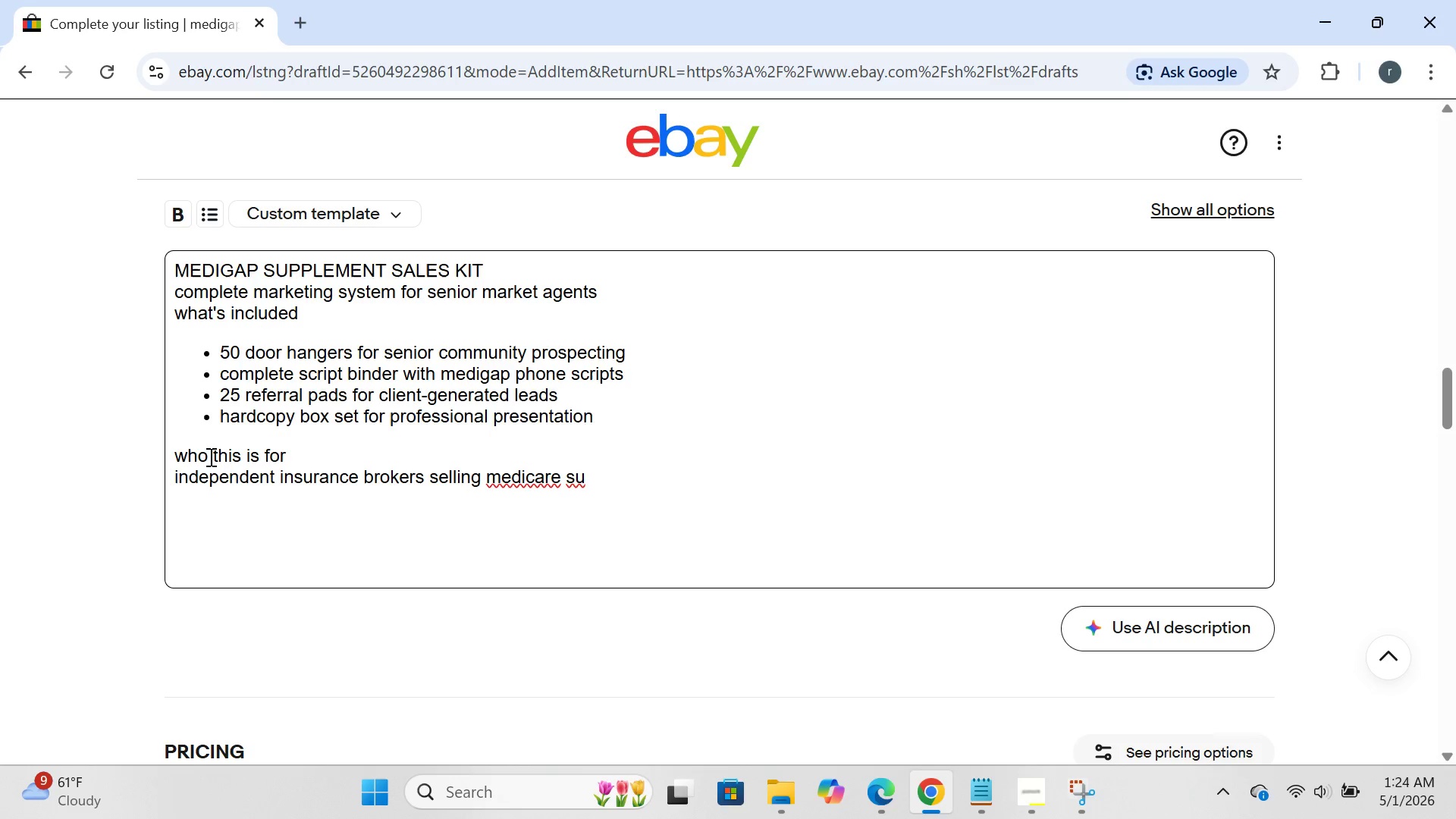 
left_click([502, 484])
 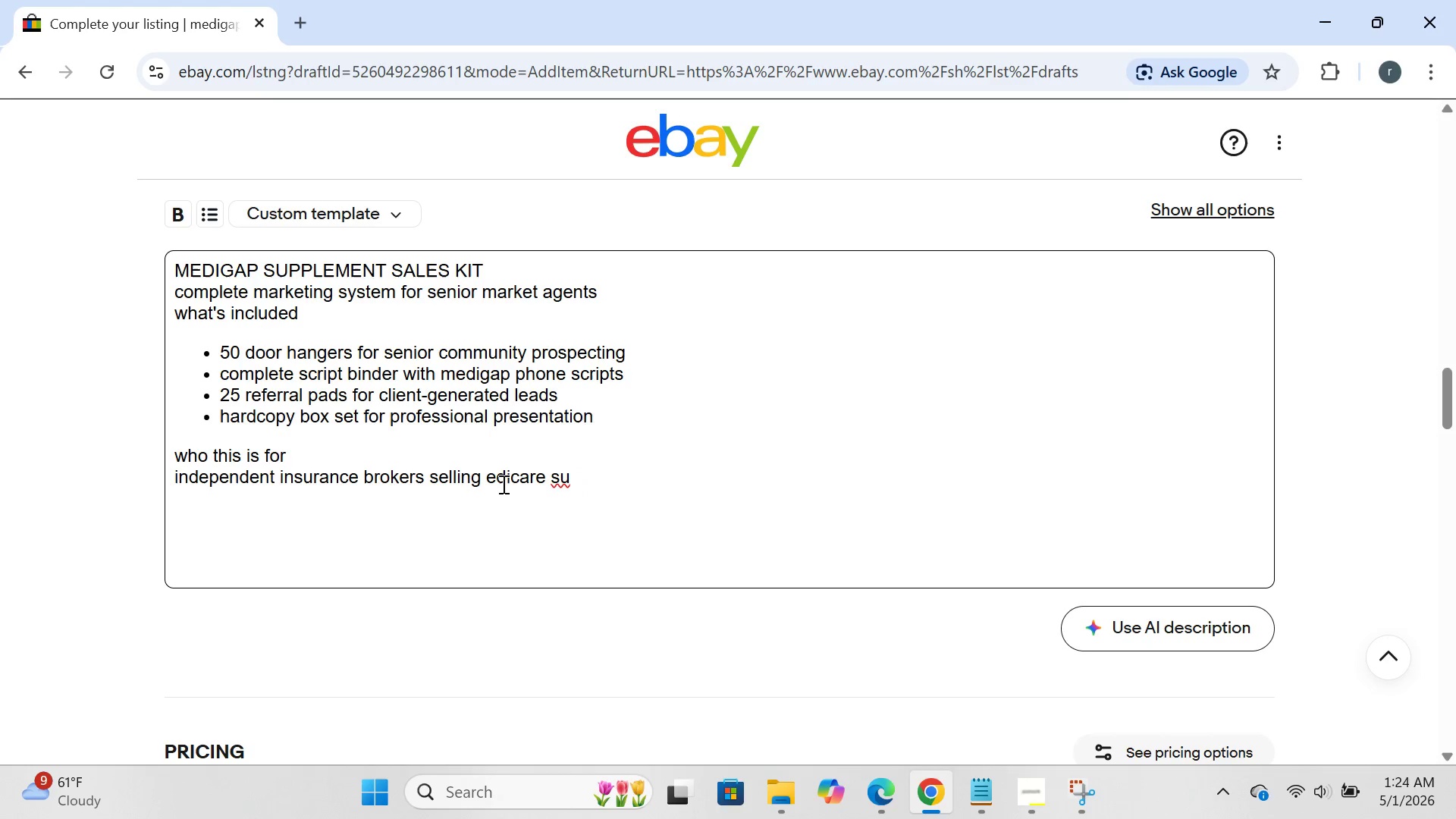 
key(Backspace)
 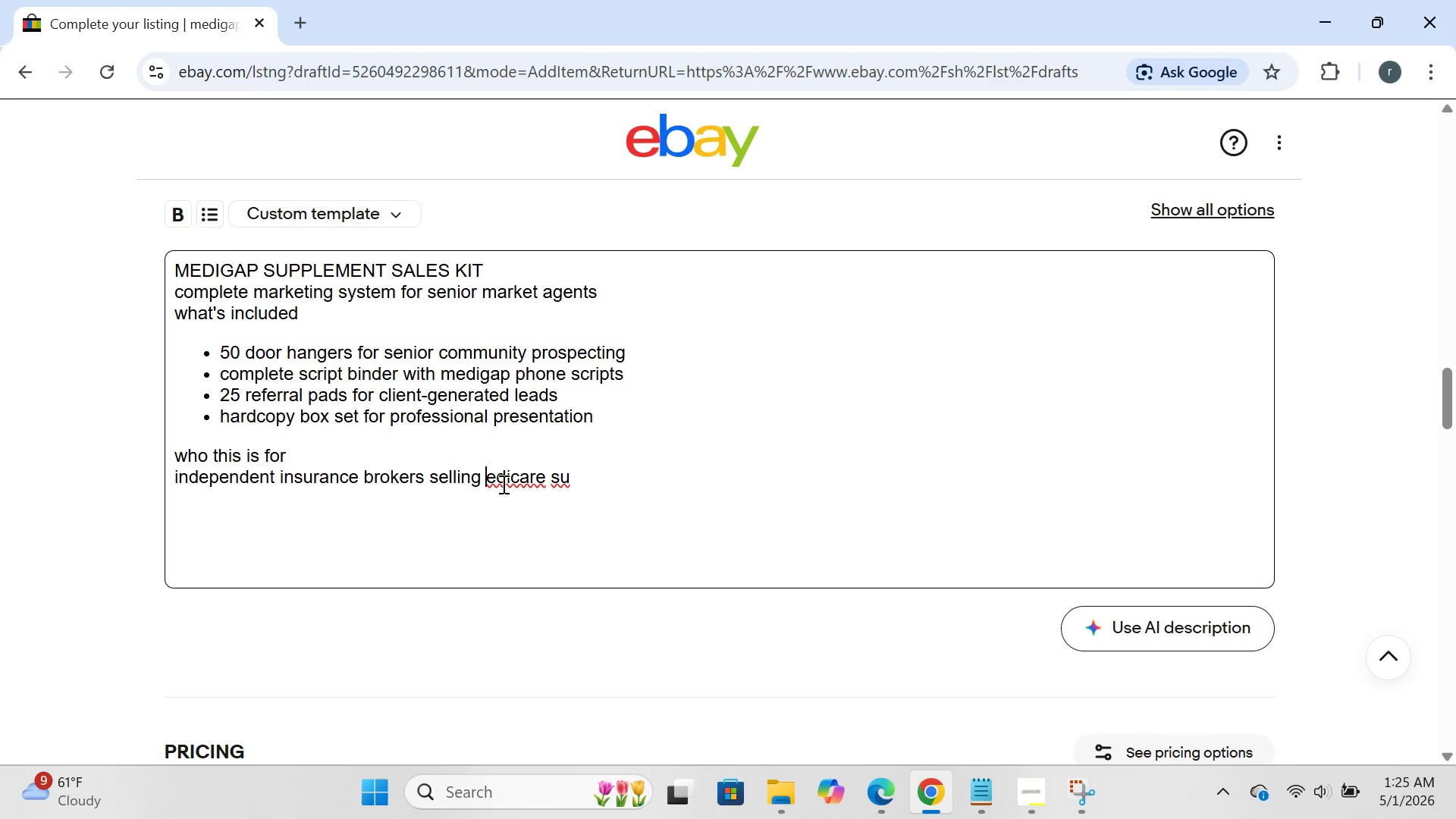 
key(CapsLock)
 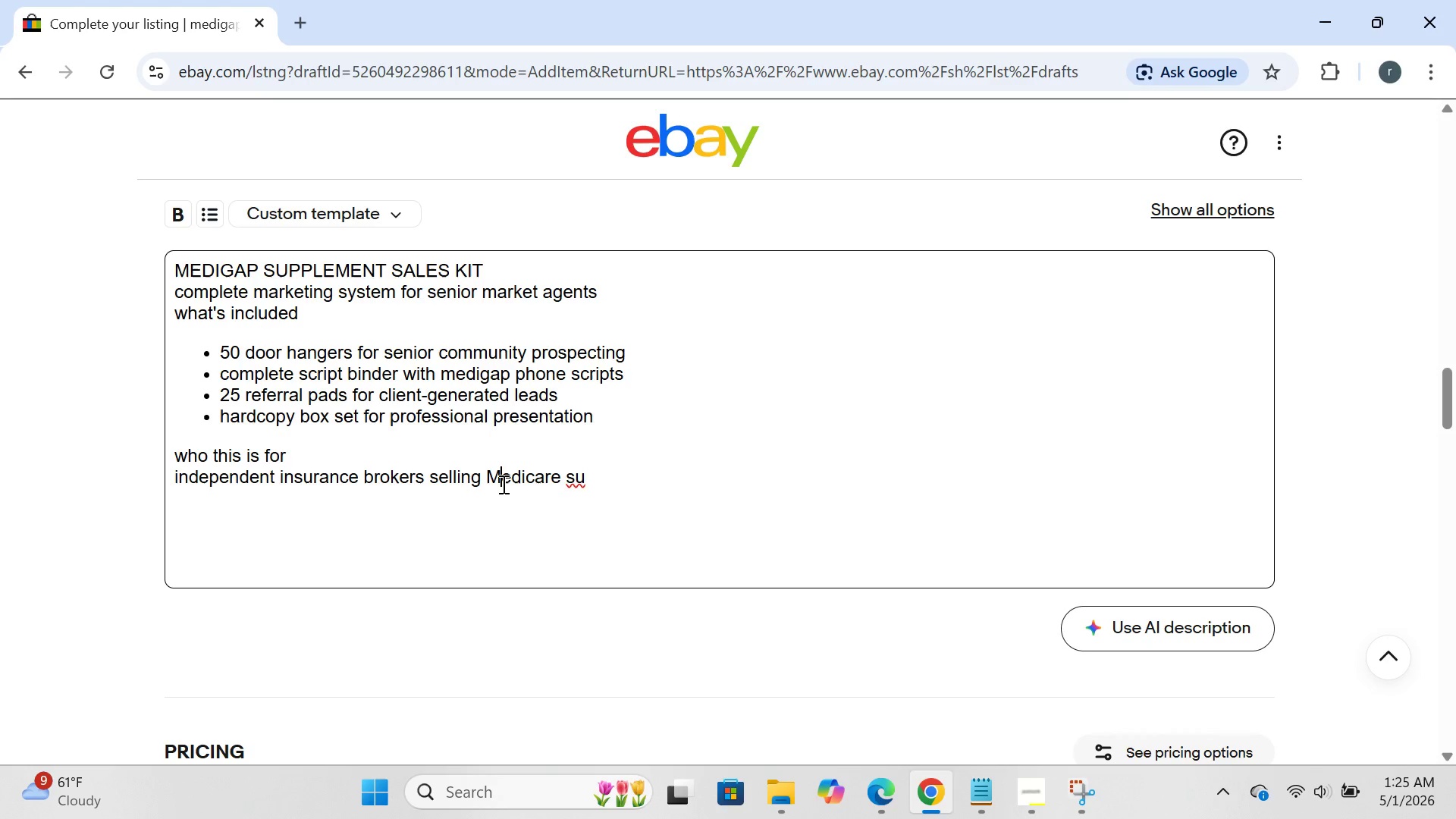 
key(M)
 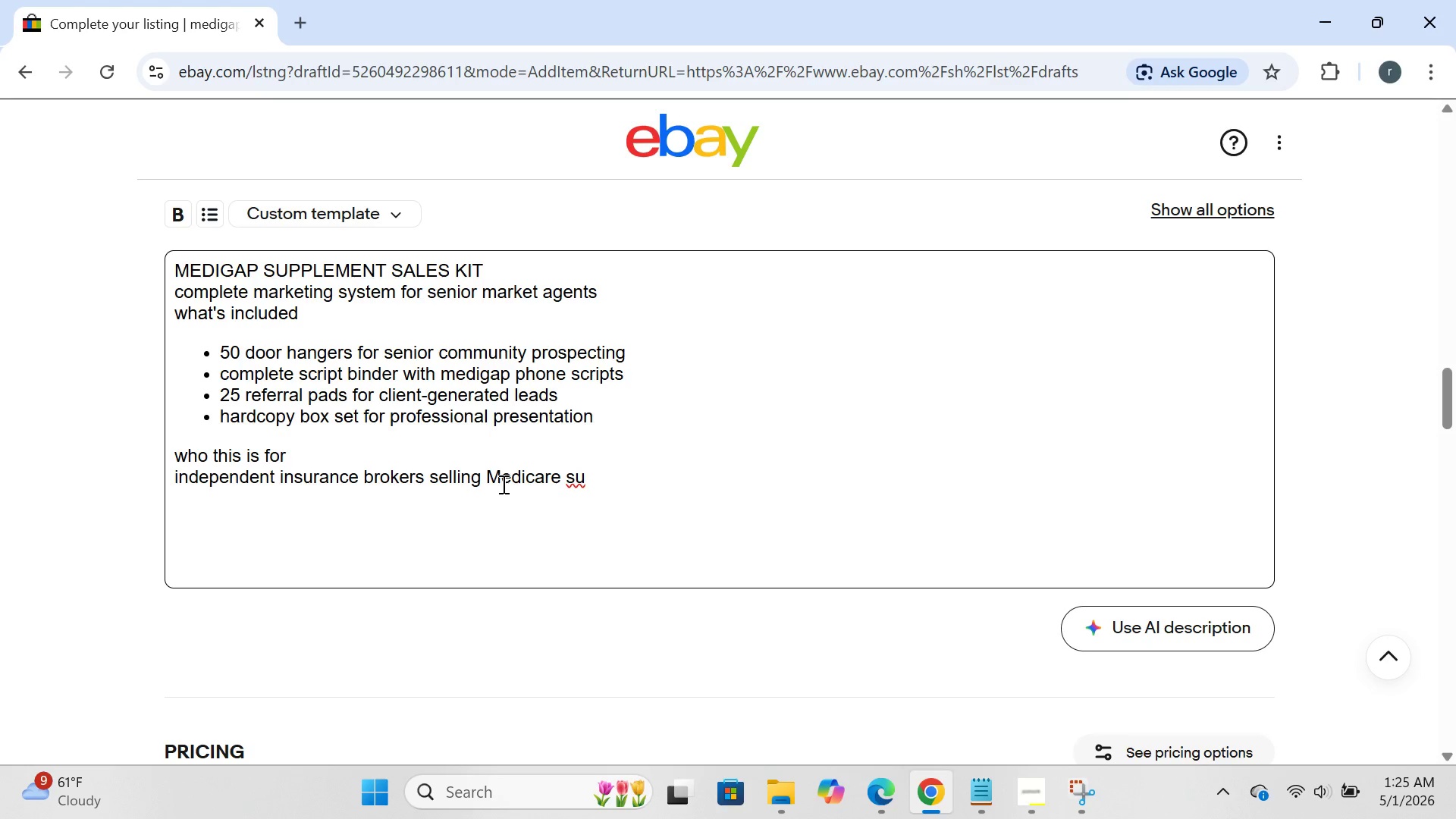 
key(CapsLock)
 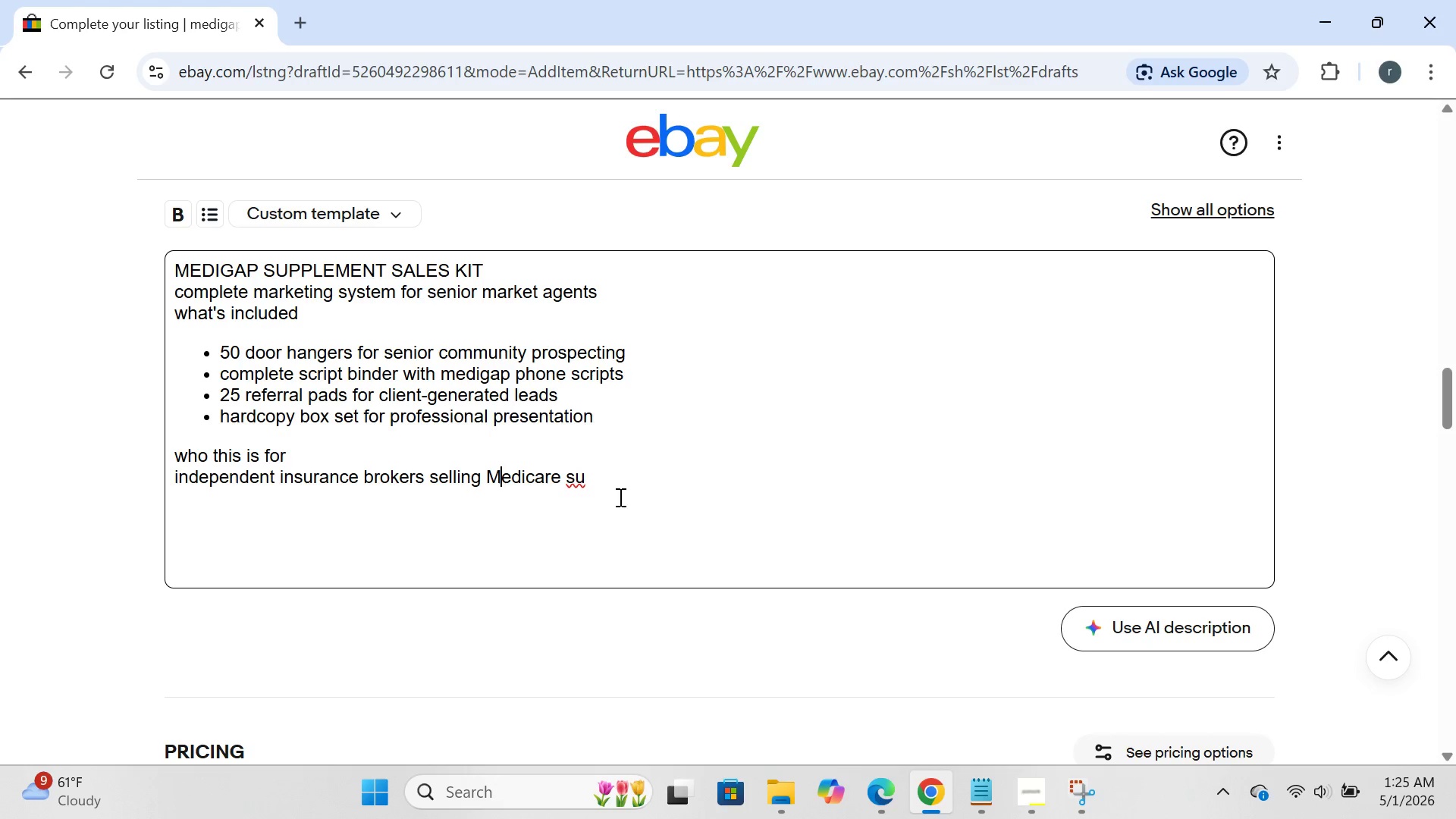 
left_click([619, 495])
 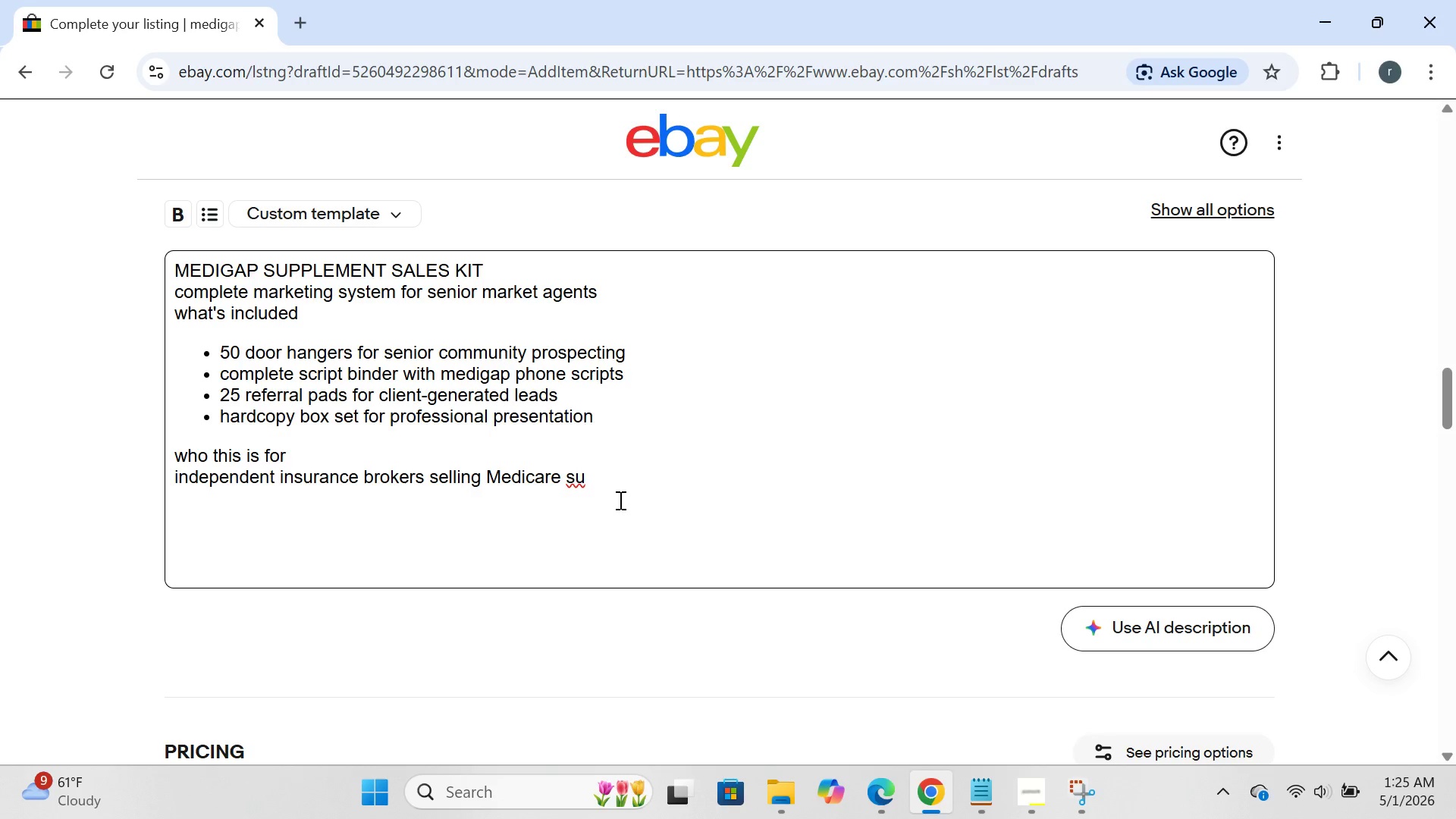 
wait(6.2)
 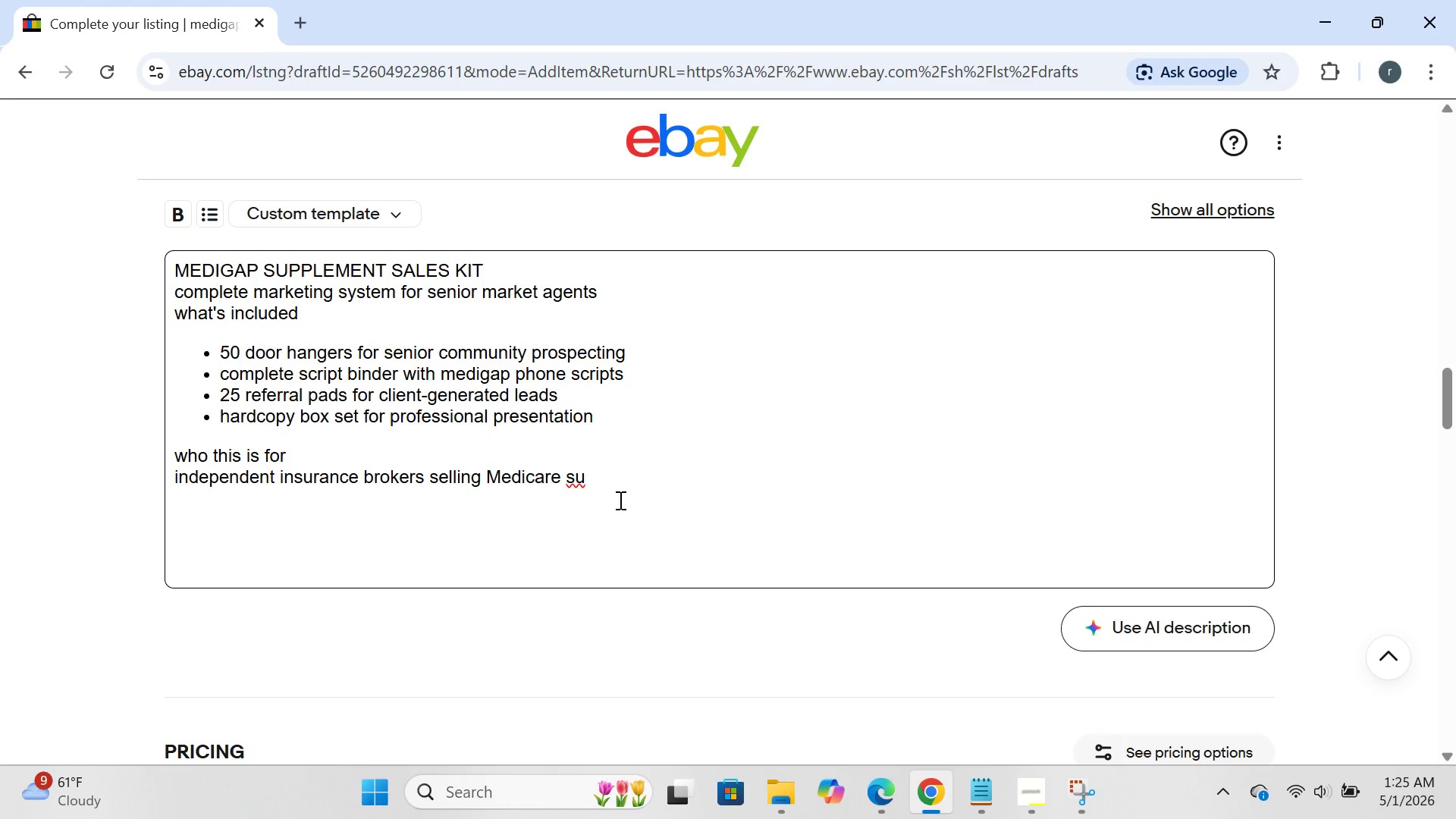 
key(Backspace)
key(Backspace)
type(clients into lead sources)
 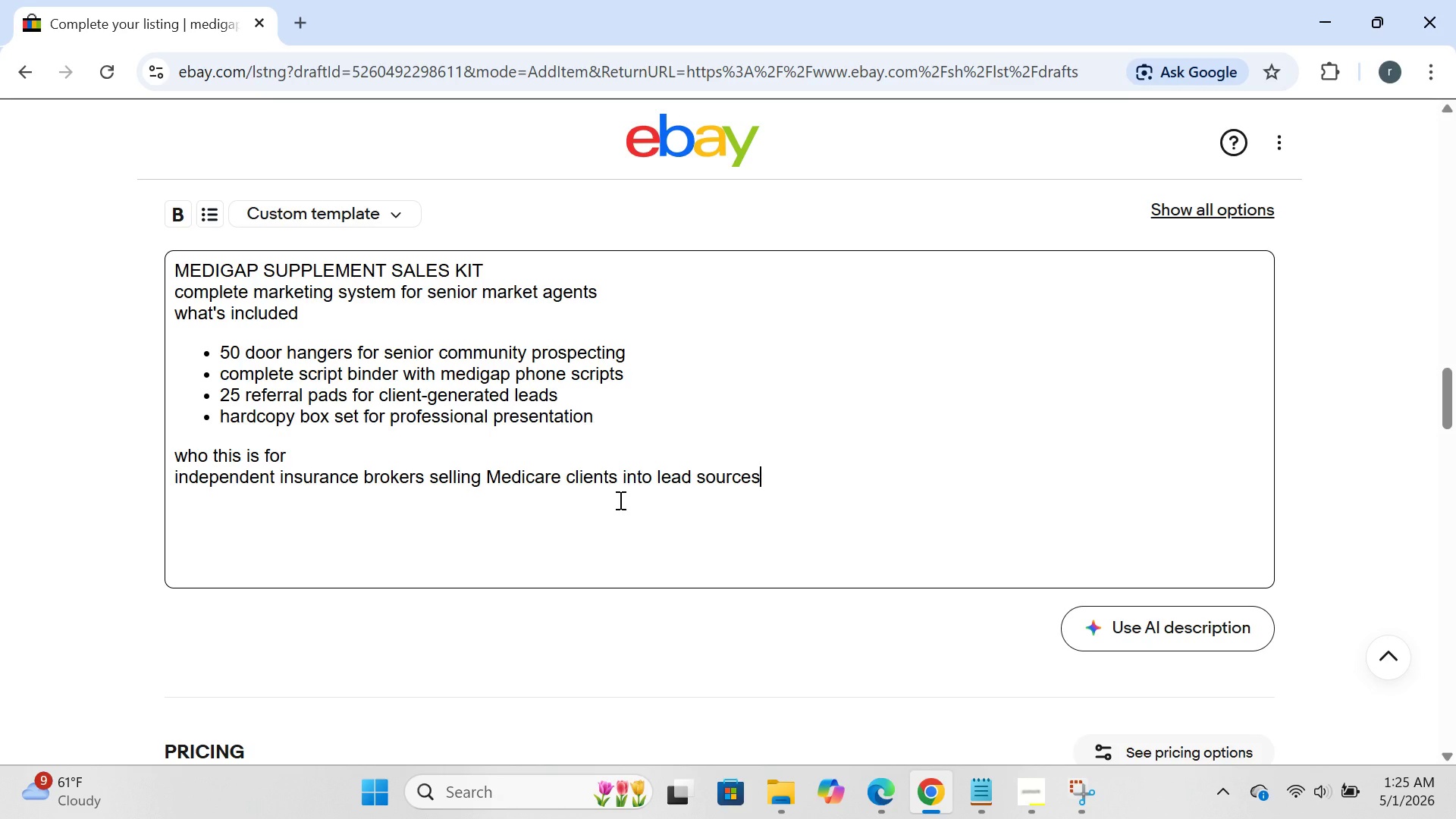 
key(Enter)
 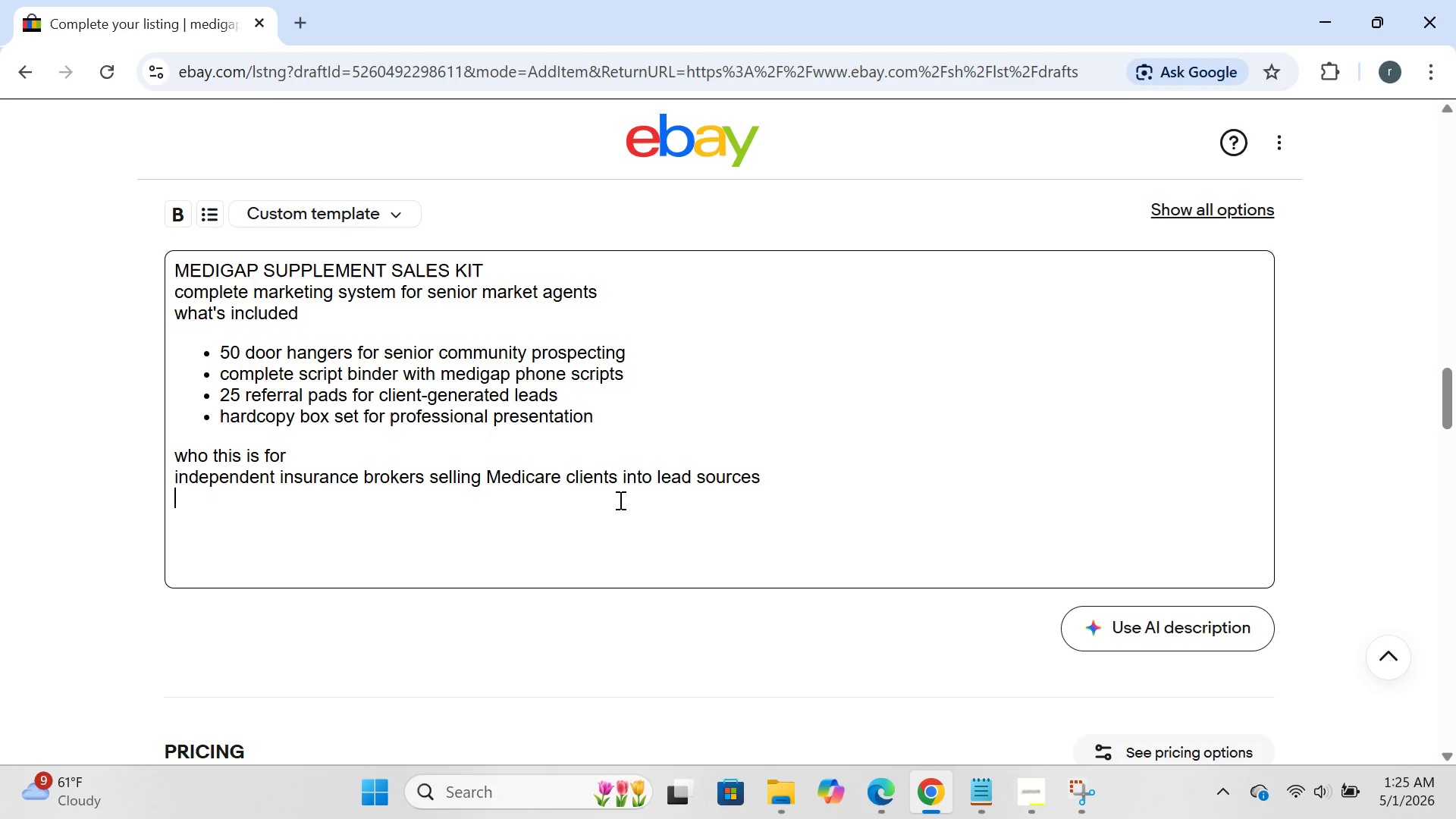 
wait(11.3)
 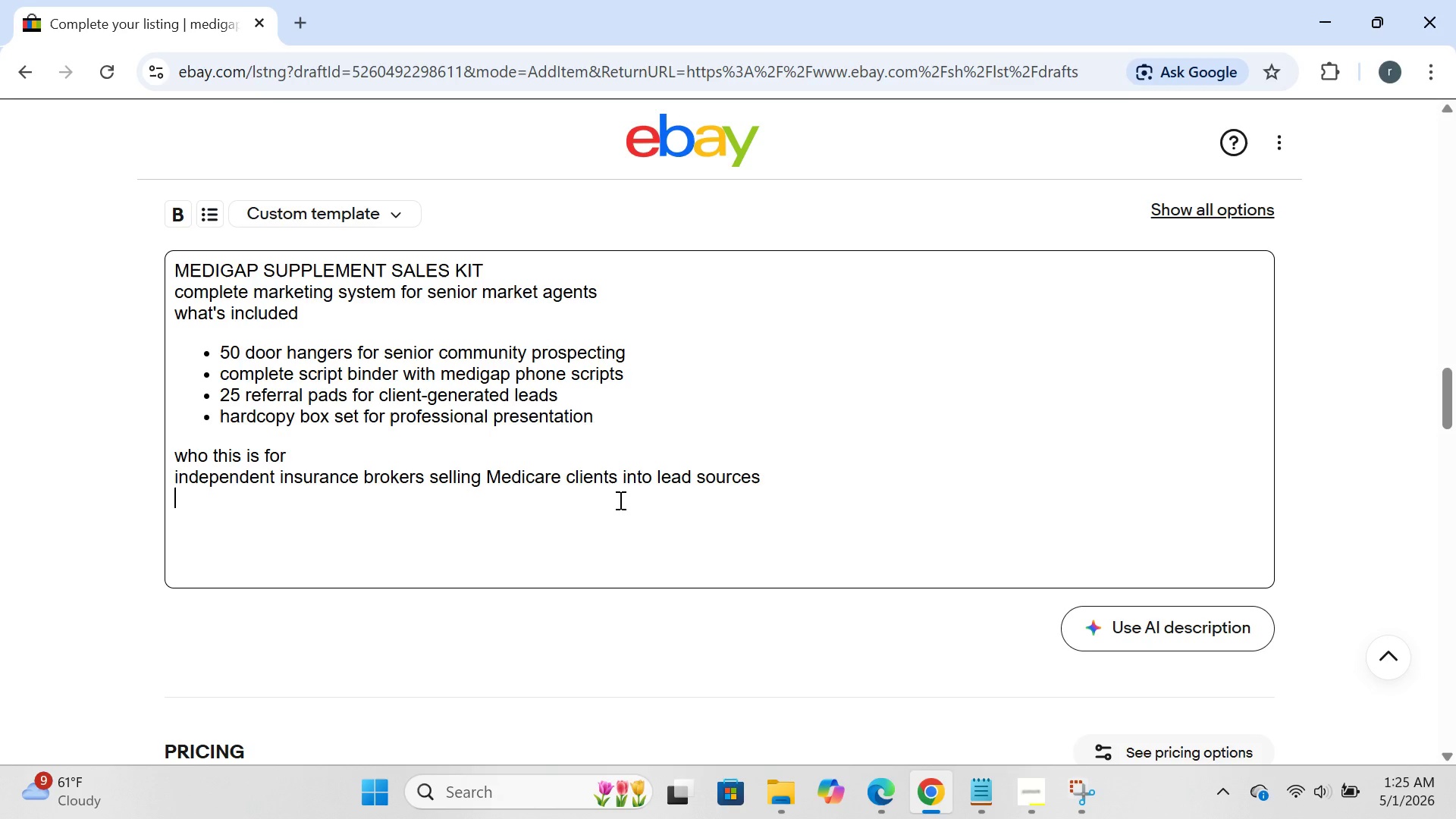 
left_click([802, 471])
 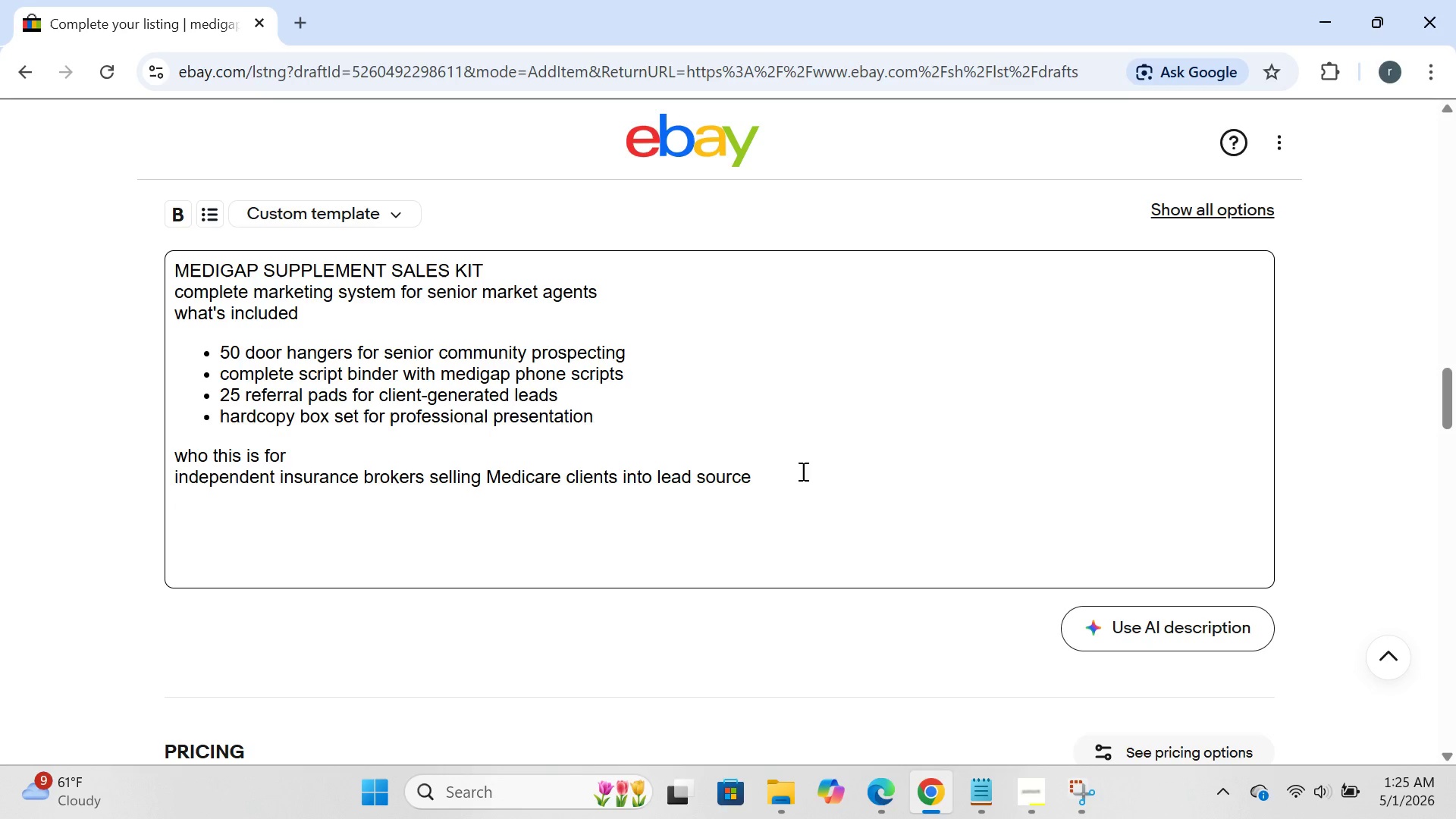 
hold_key(key=Backspace, duration=1.05)
 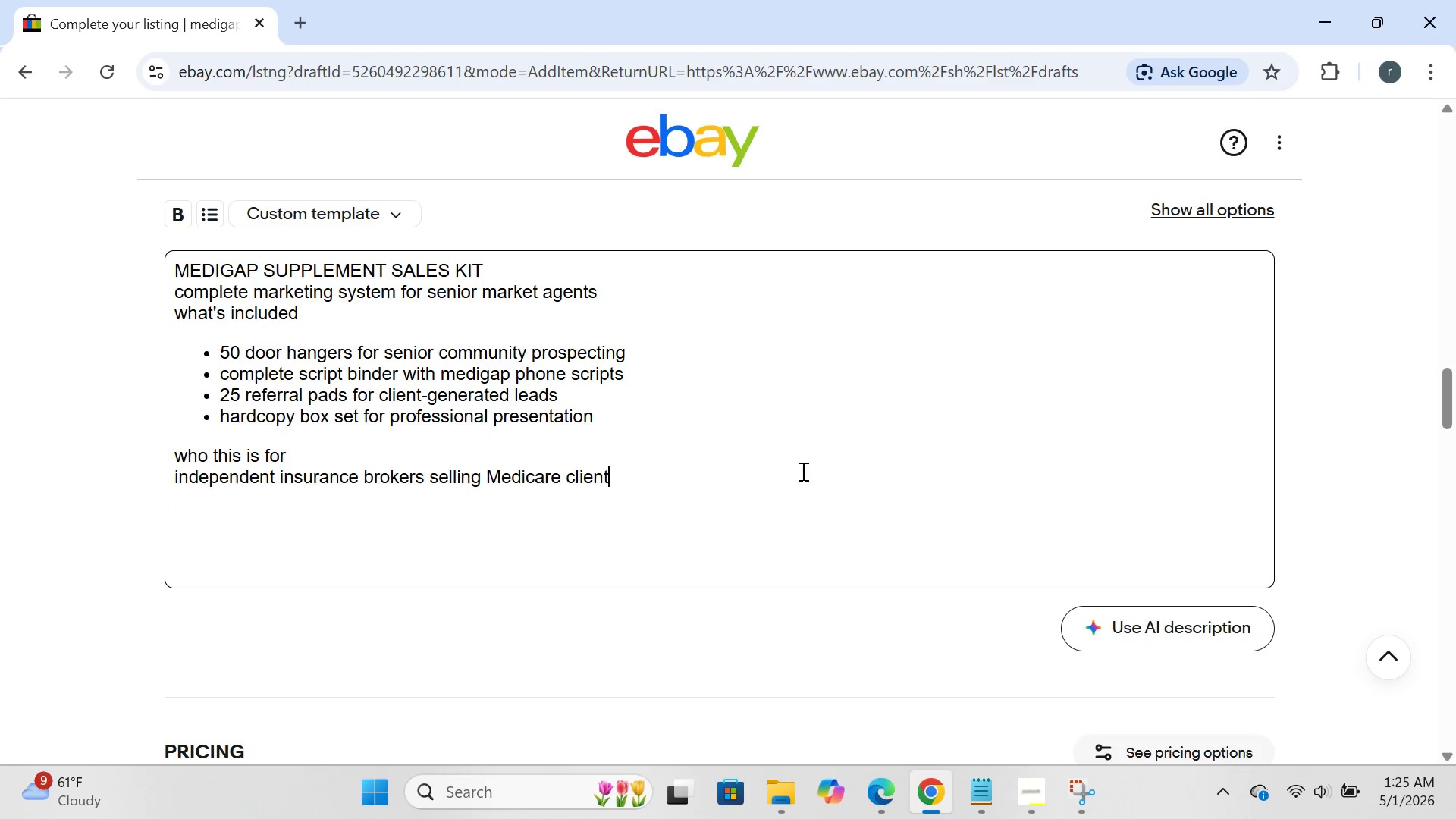 
key(Backspace)
key(Backspace)
key(Backspace)
key(Backspace)
key(Backspace)
key(Backspace)
key(Backspace)
type(supplements)
key(Backspace)
type((medigap())
key(Backspace)
key(Backspace)
type(()
key(Backspace)
type())
 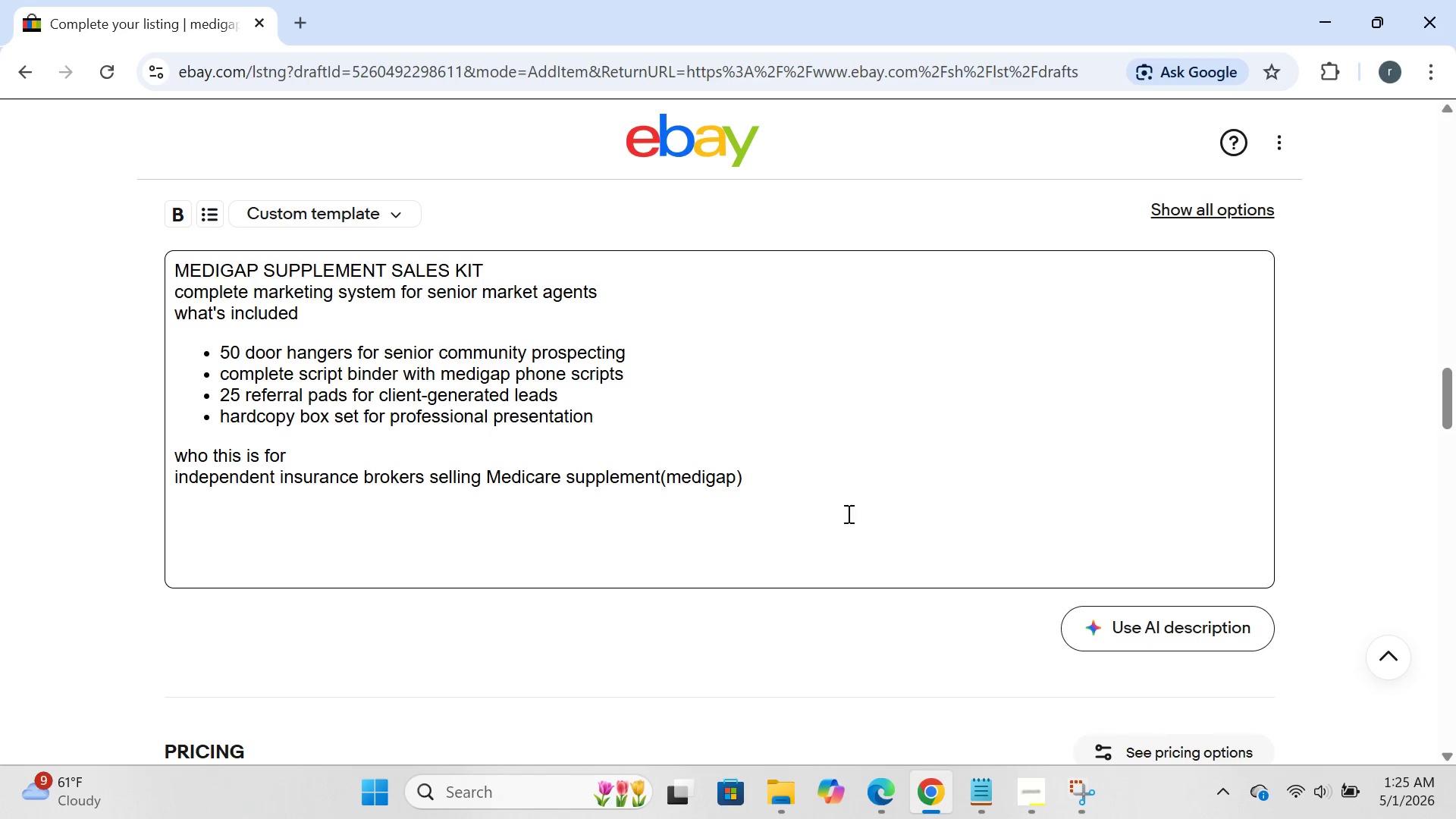 
left_click([1028, 779])